 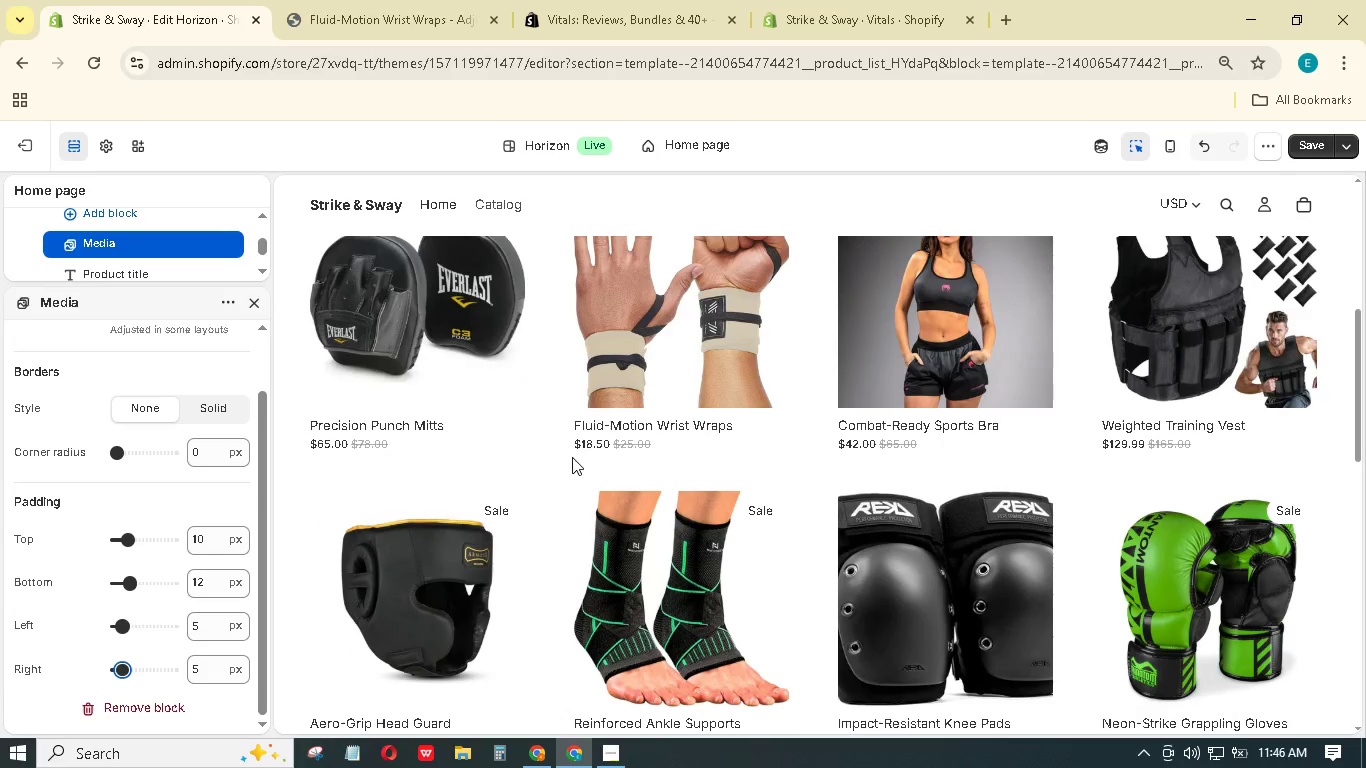 
scroll: coordinate [572, 457], scroll_direction: up, amount: 13.0
 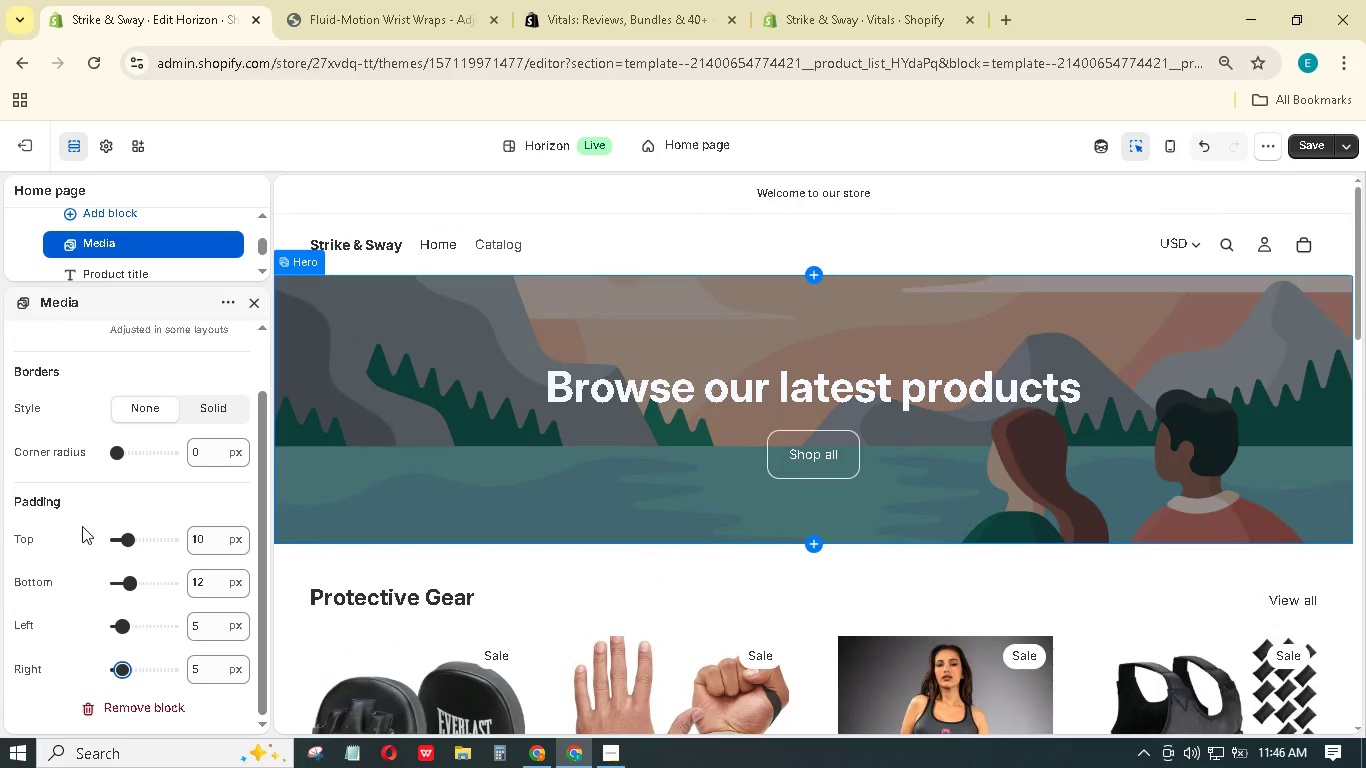 
scroll: coordinate [410, 515], scroll_direction: down, amount: 39.0
 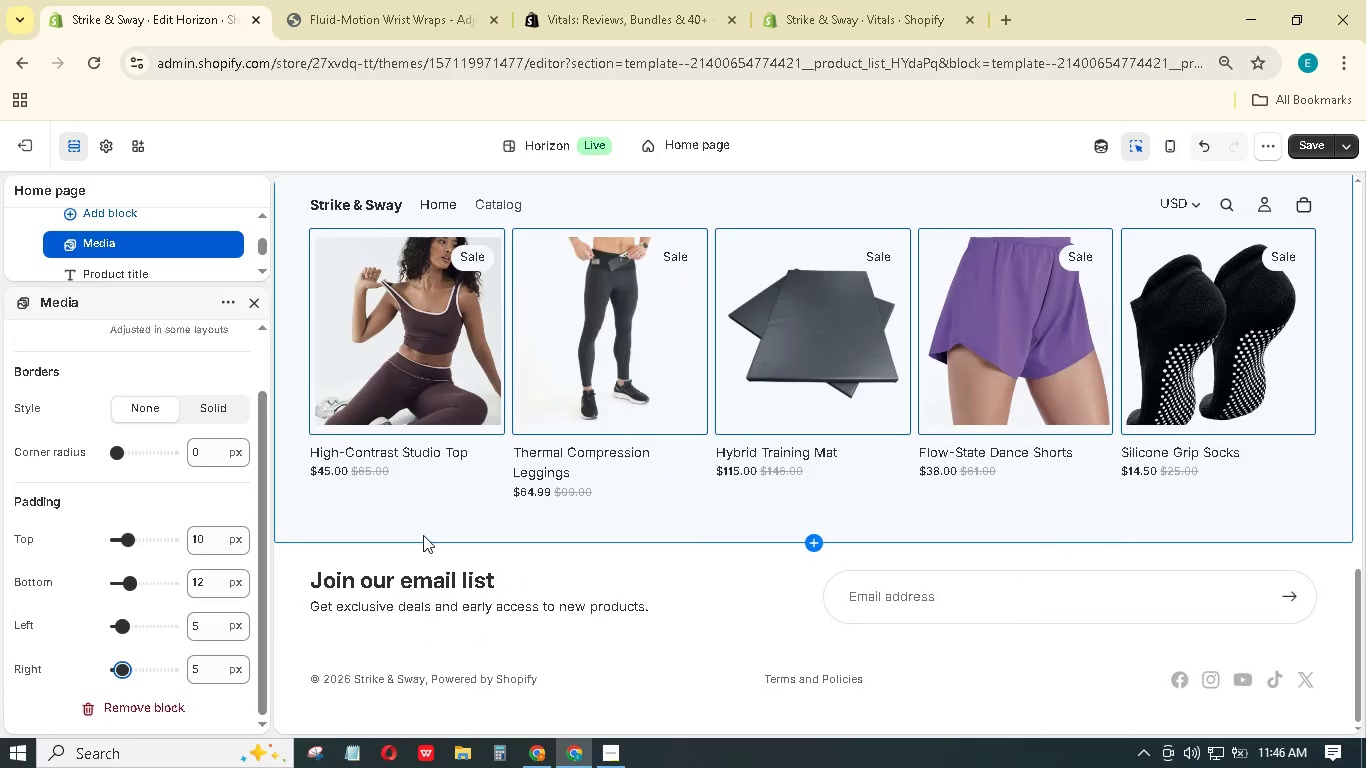 
scroll: coordinate [473, 370], scroll_direction: up, amount: 15.0
 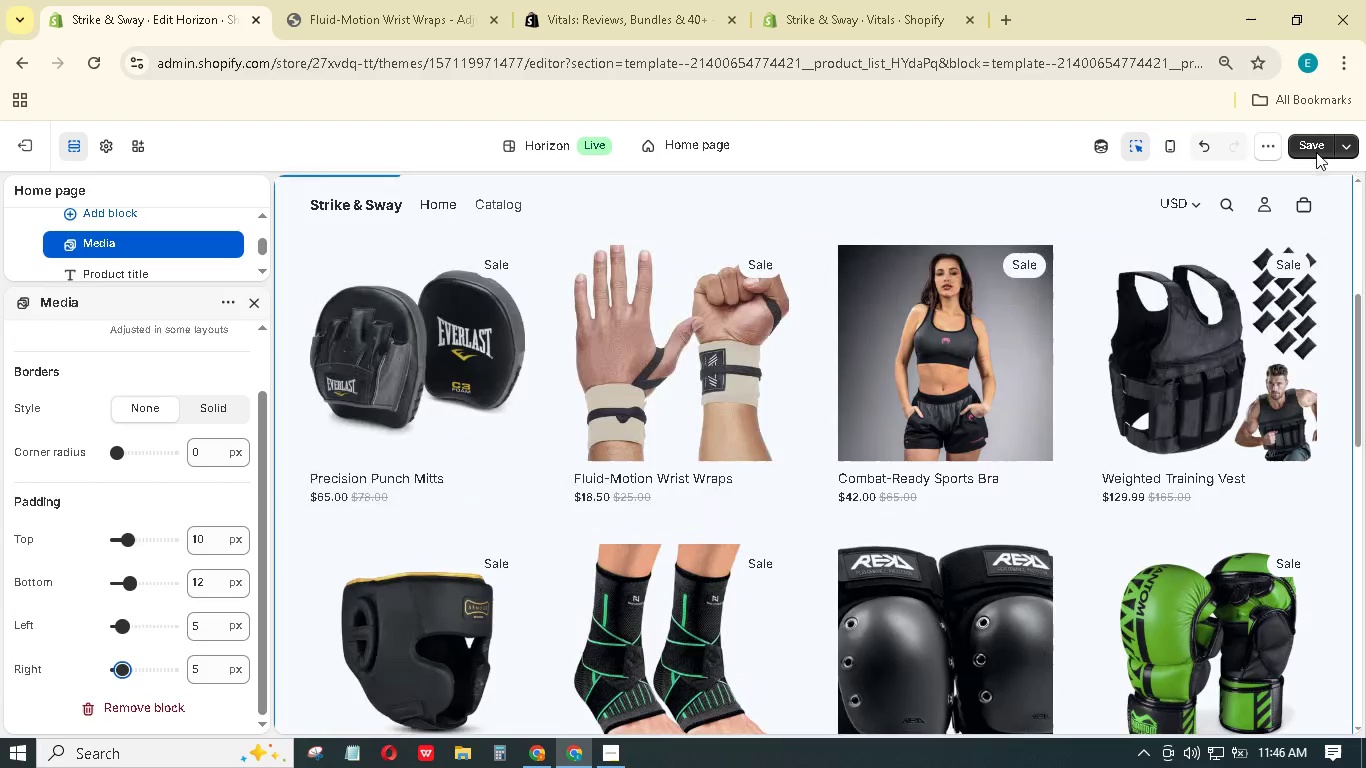 
left_click([1317, 149])
 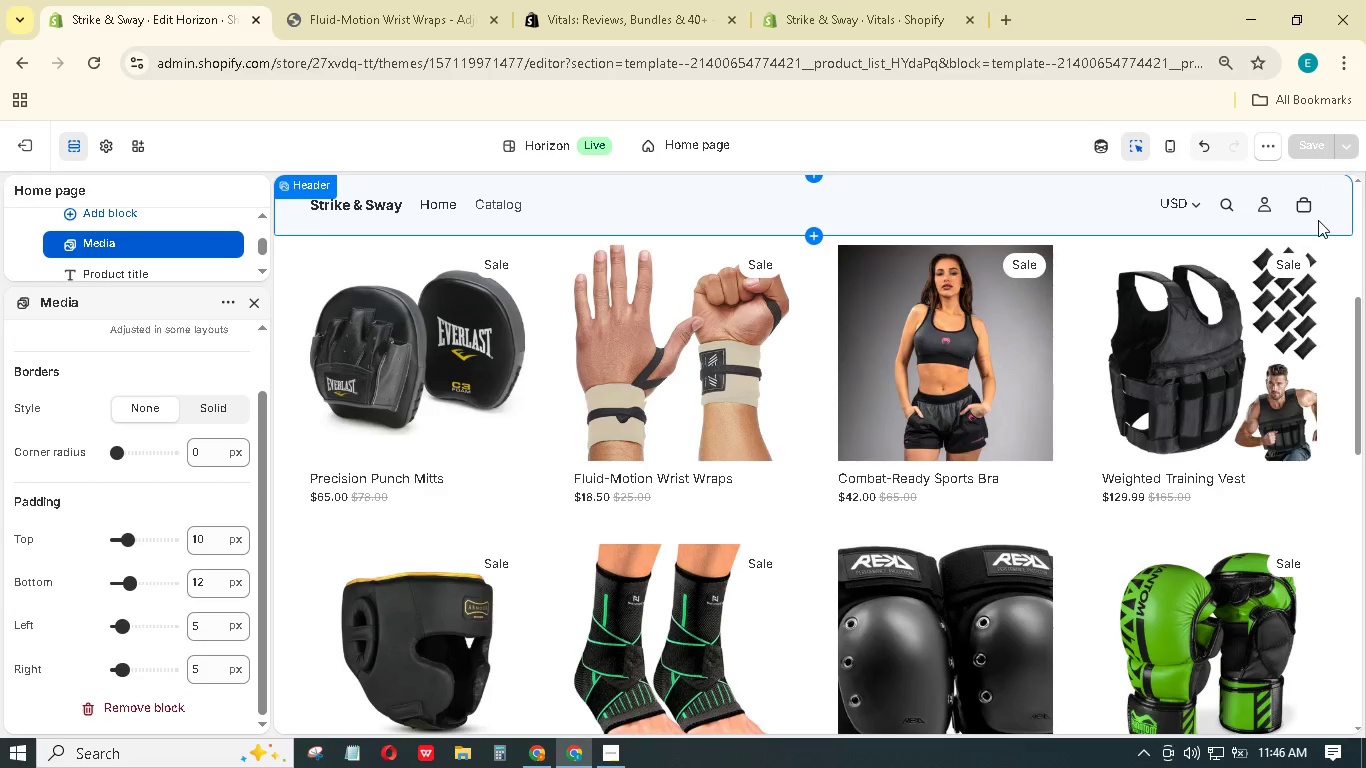 
wait(15.89)
 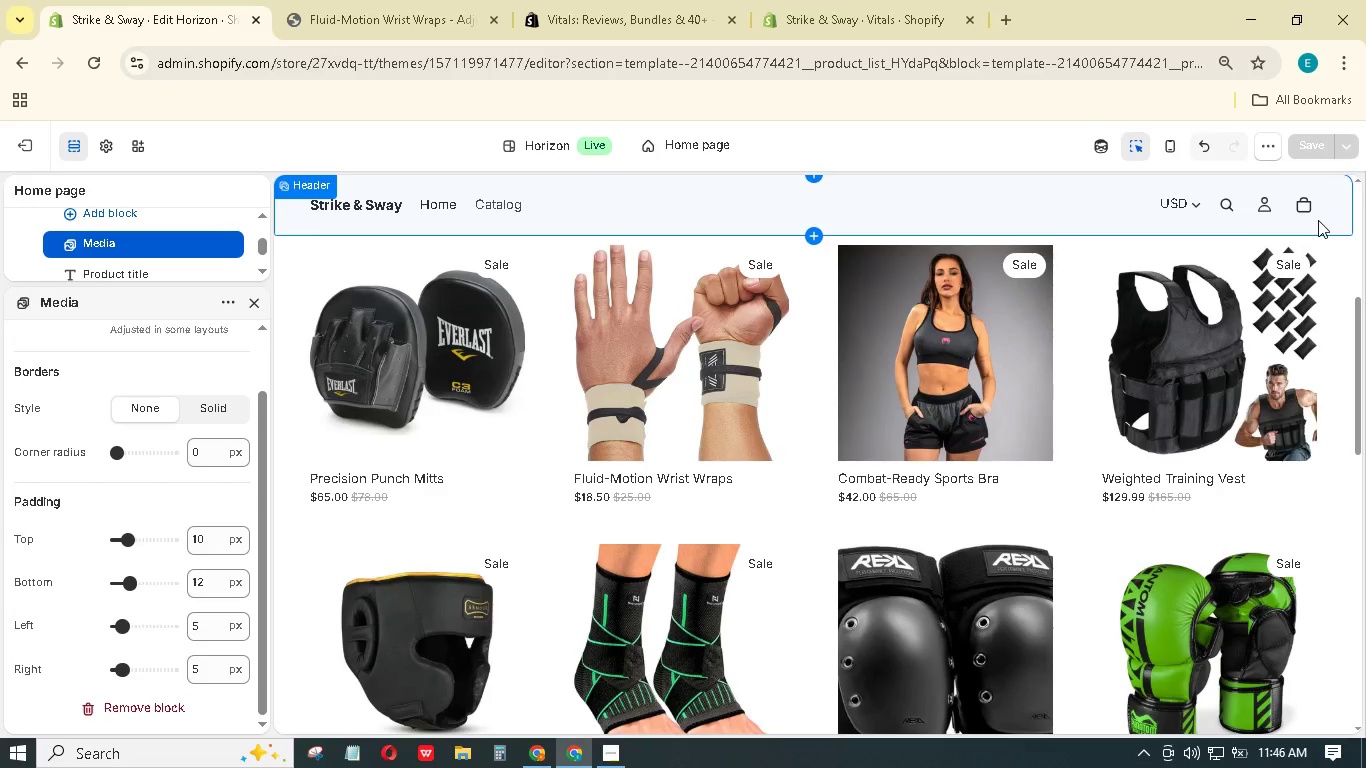 
scroll: coordinate [92, 408], scroll_direction: up, amount: 26.0
 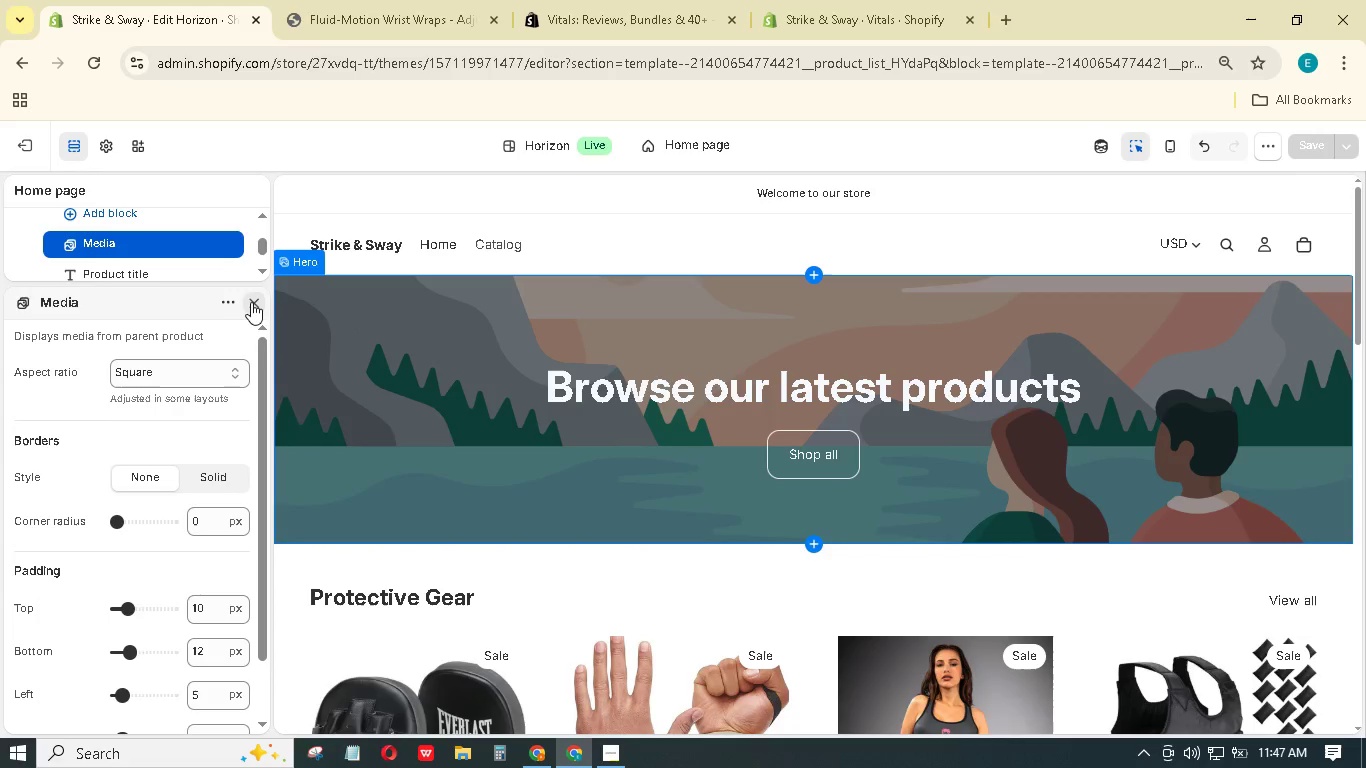 
left_click([252, 303])
 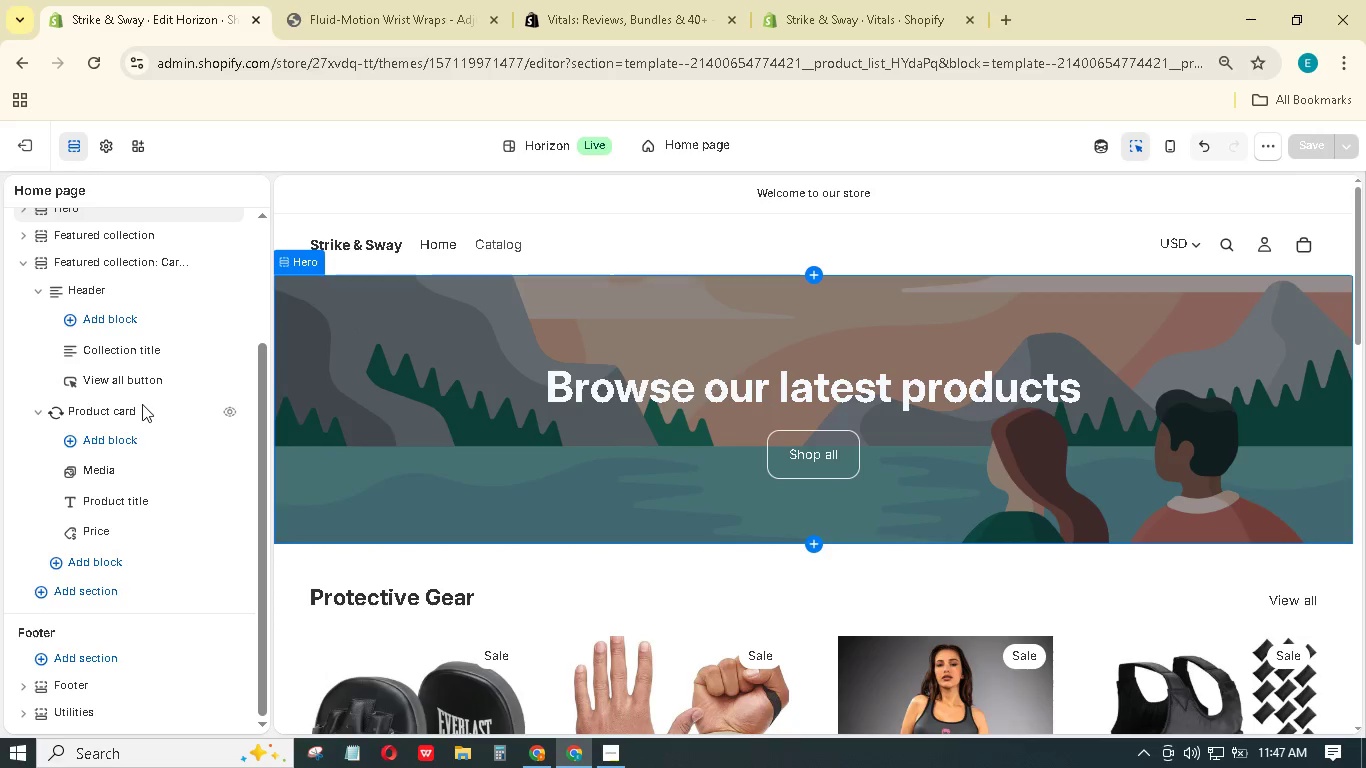 
scroll: coordinate [133, 414], scroll_direction: up, amount: 10.0
 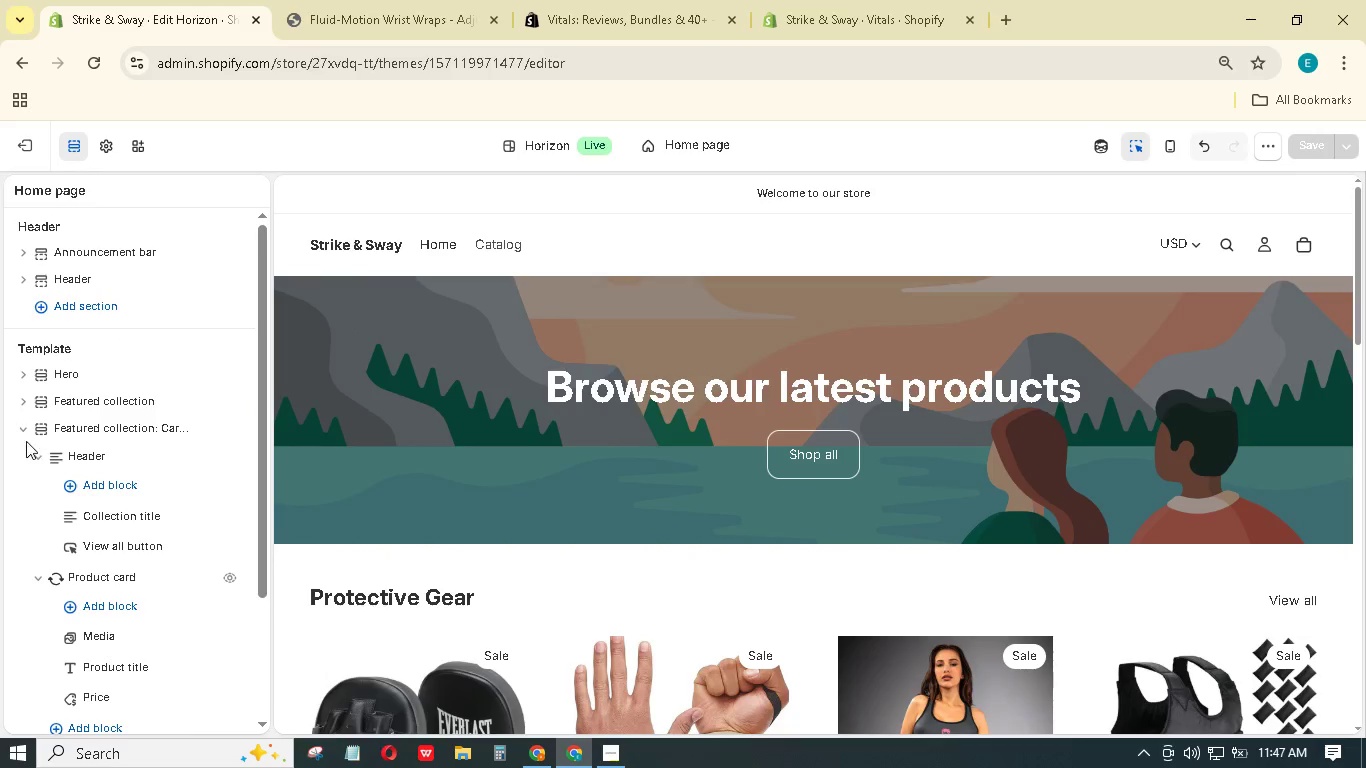 
left_click([22, 437])
 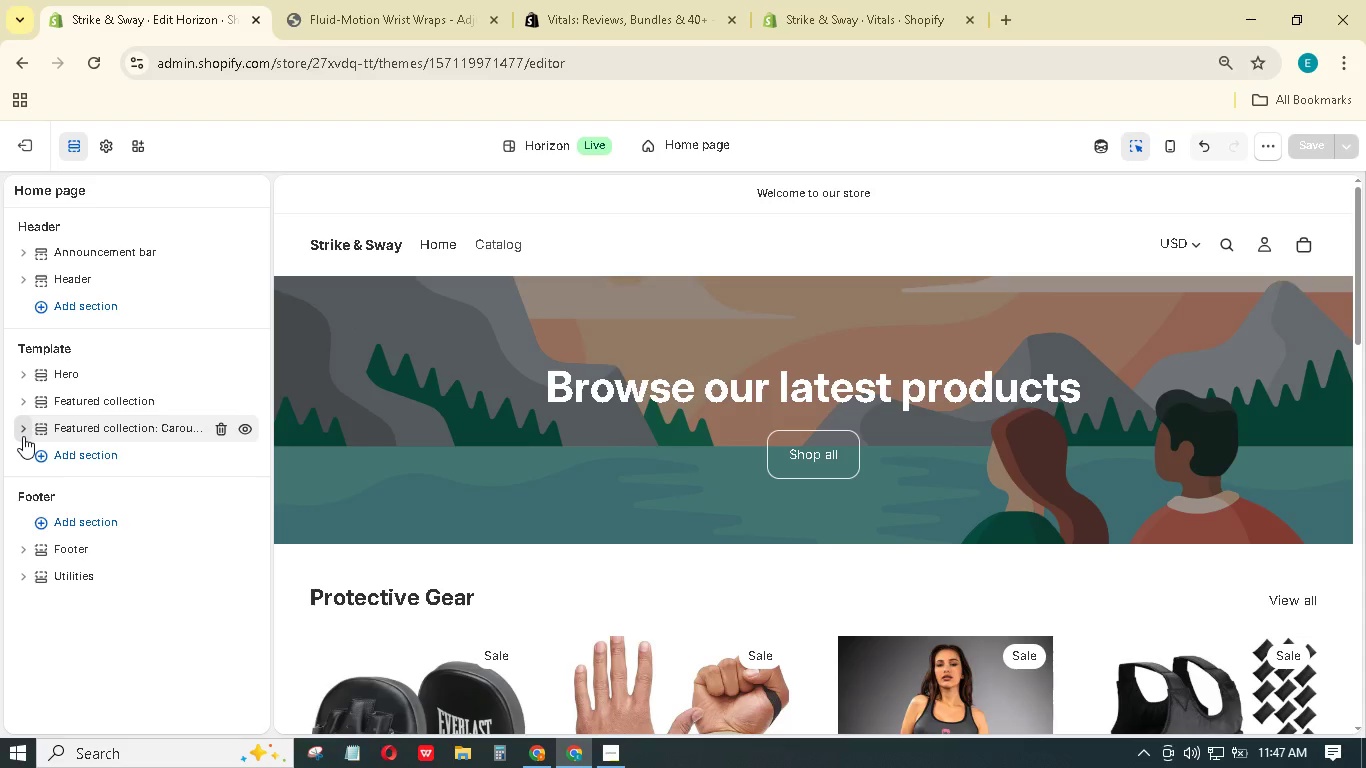 
wait(7.41)
 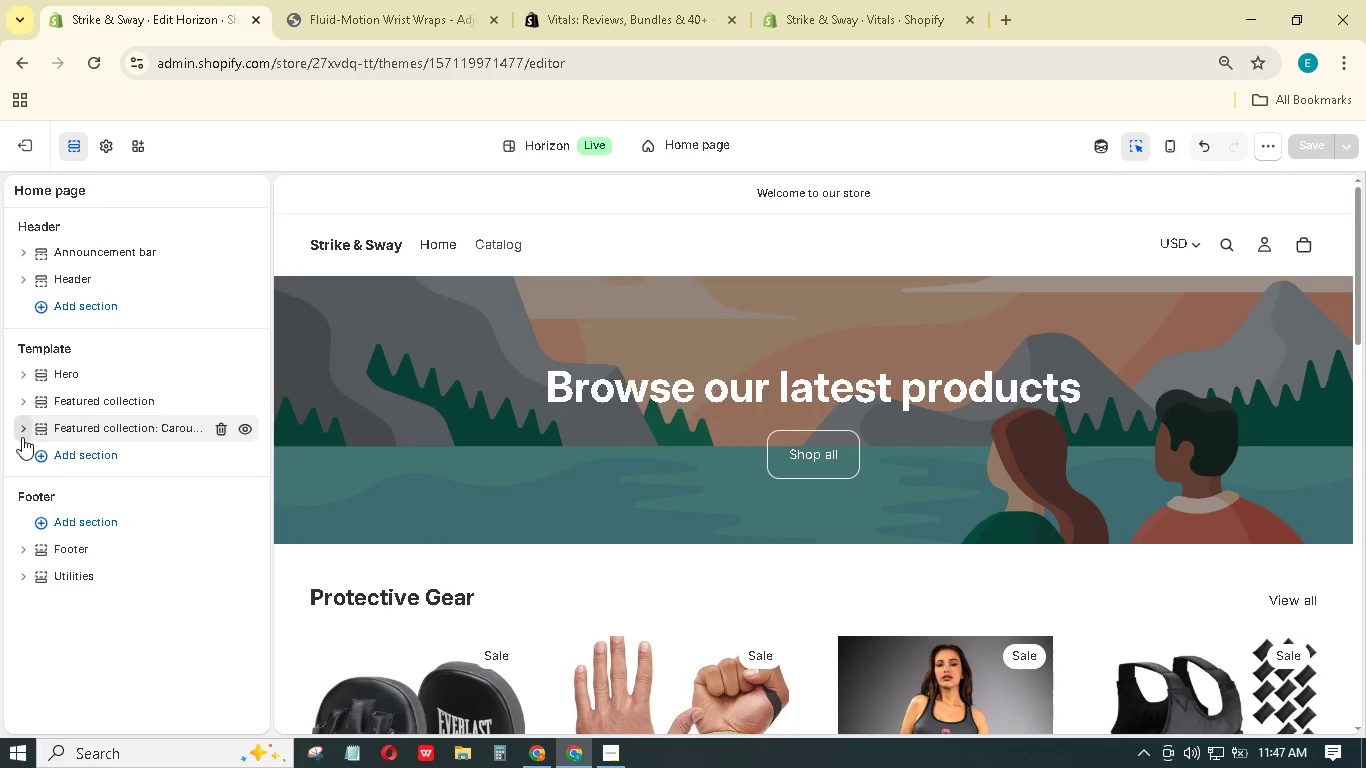 
scroll: coordinate [163, 320], scroll_direction: up, amount: 4.0
 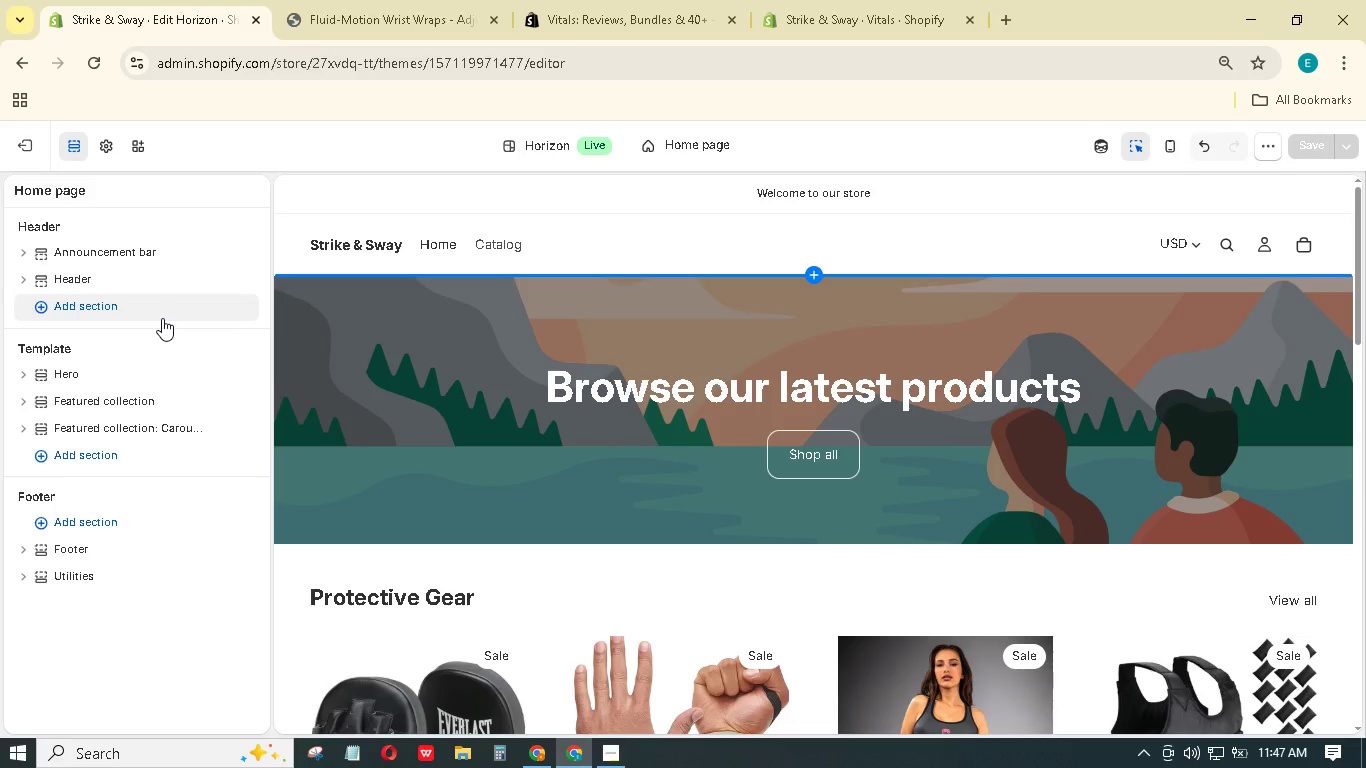 
scroll: coordinate [162, 318], scroll_direction: down, amount: 7.0
 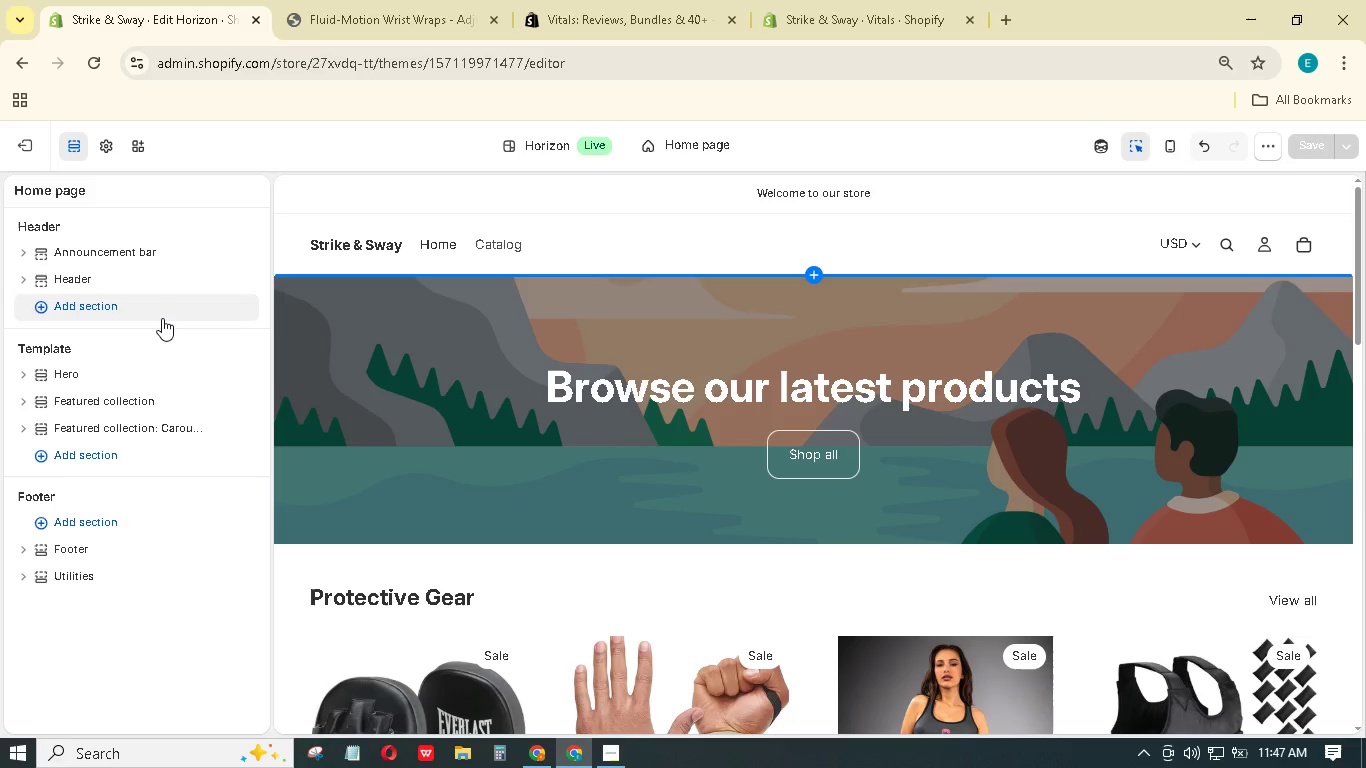 
wait(11.31)
 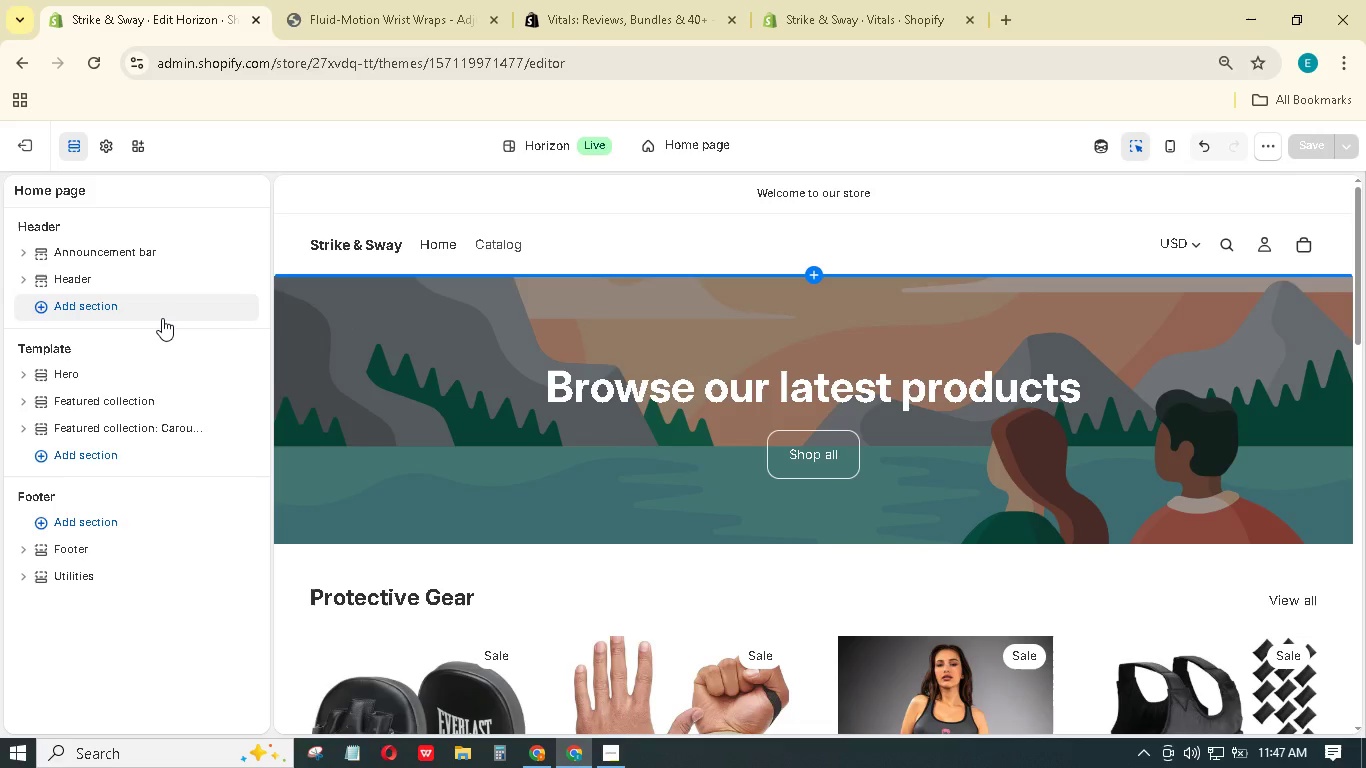 
left_click([0, 137])
 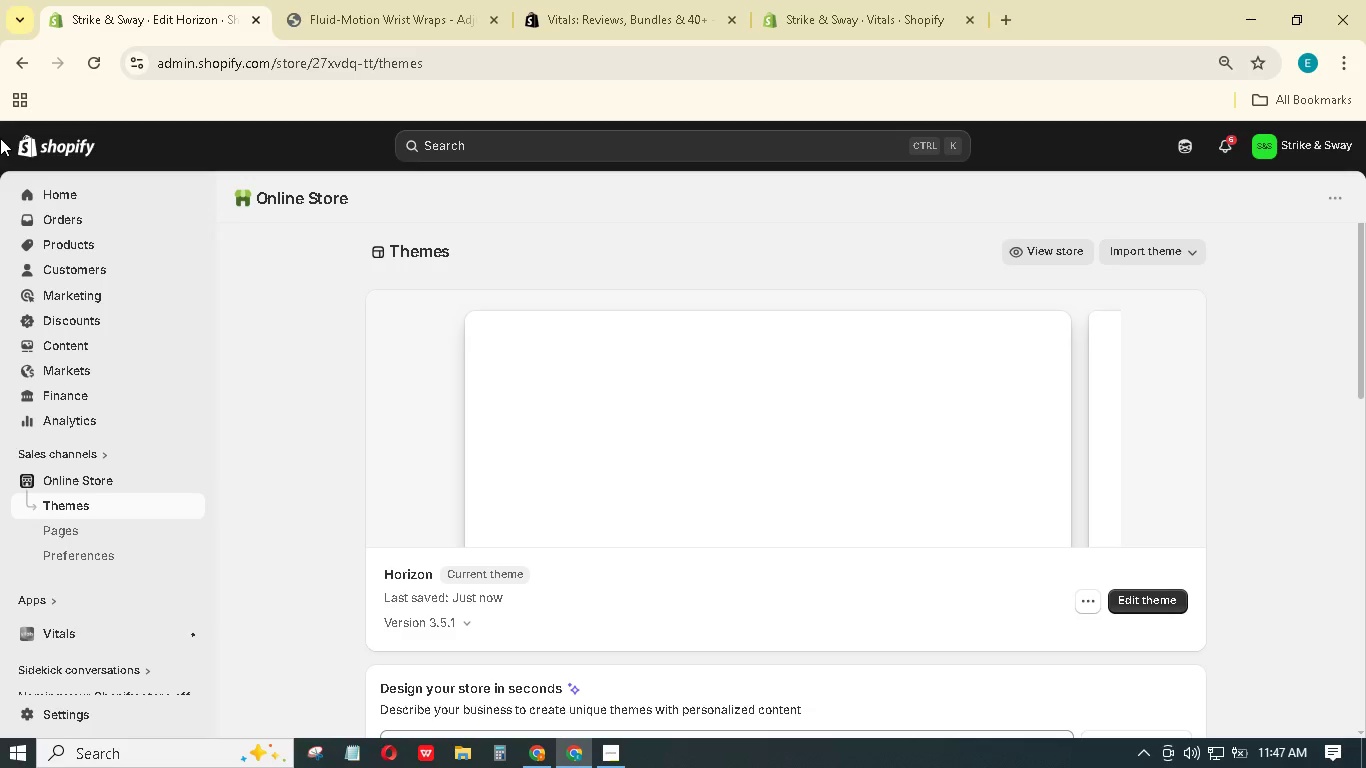 
wait(8.66)
 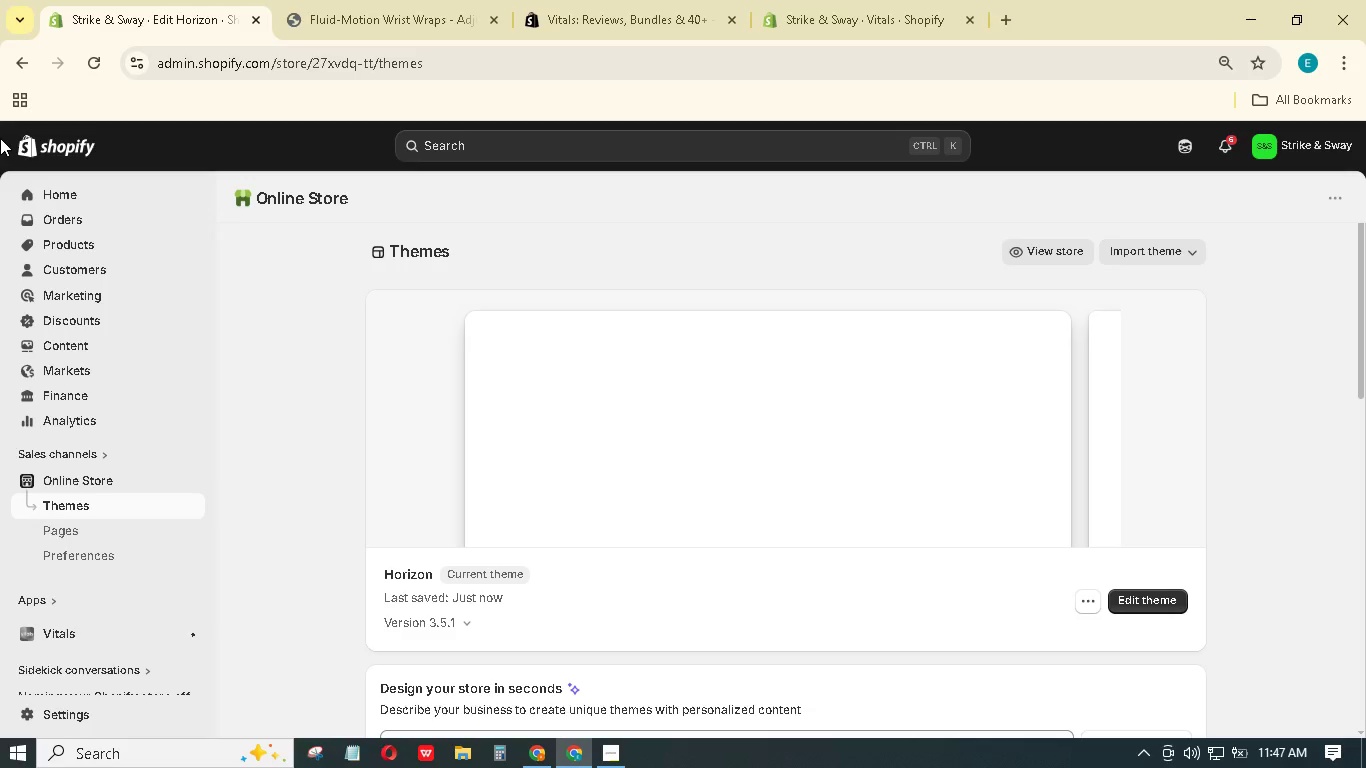 
left_click([104, 234])
 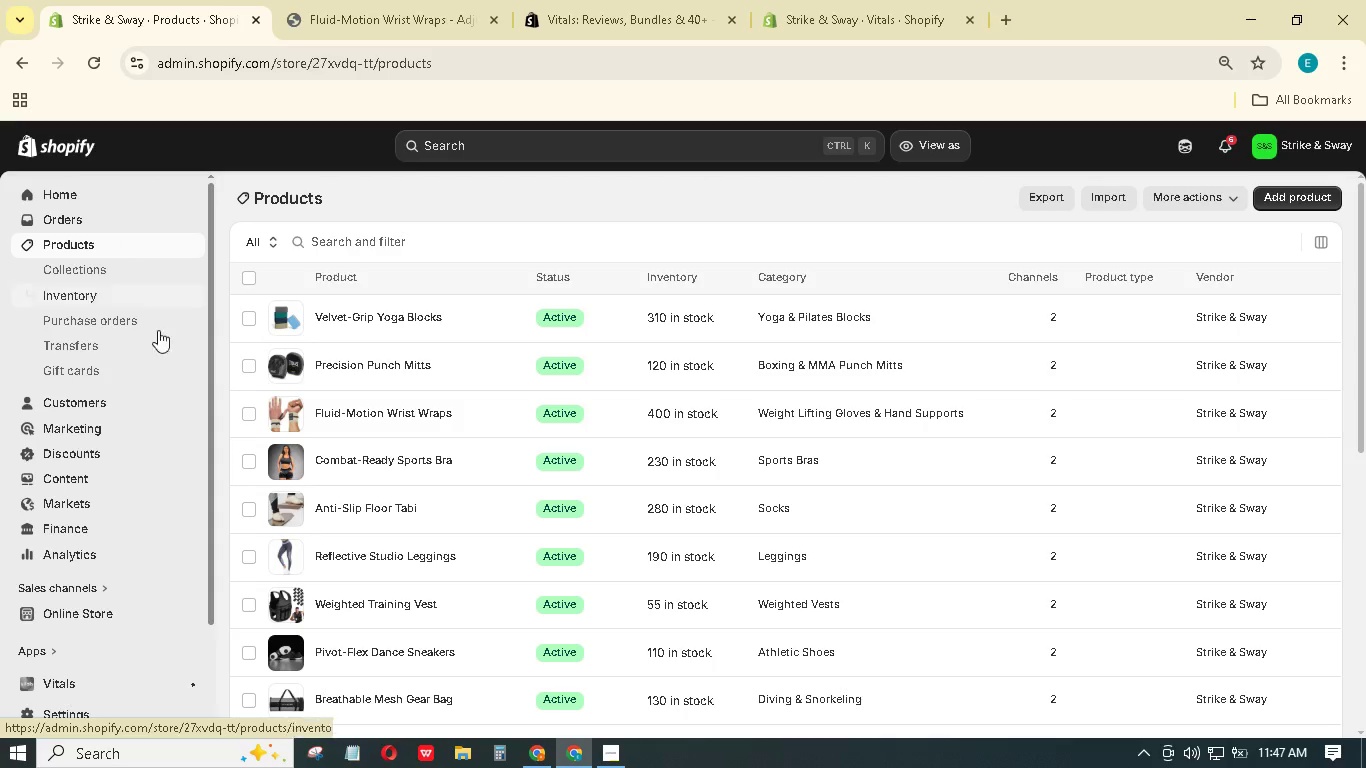 
wait(7.81)
 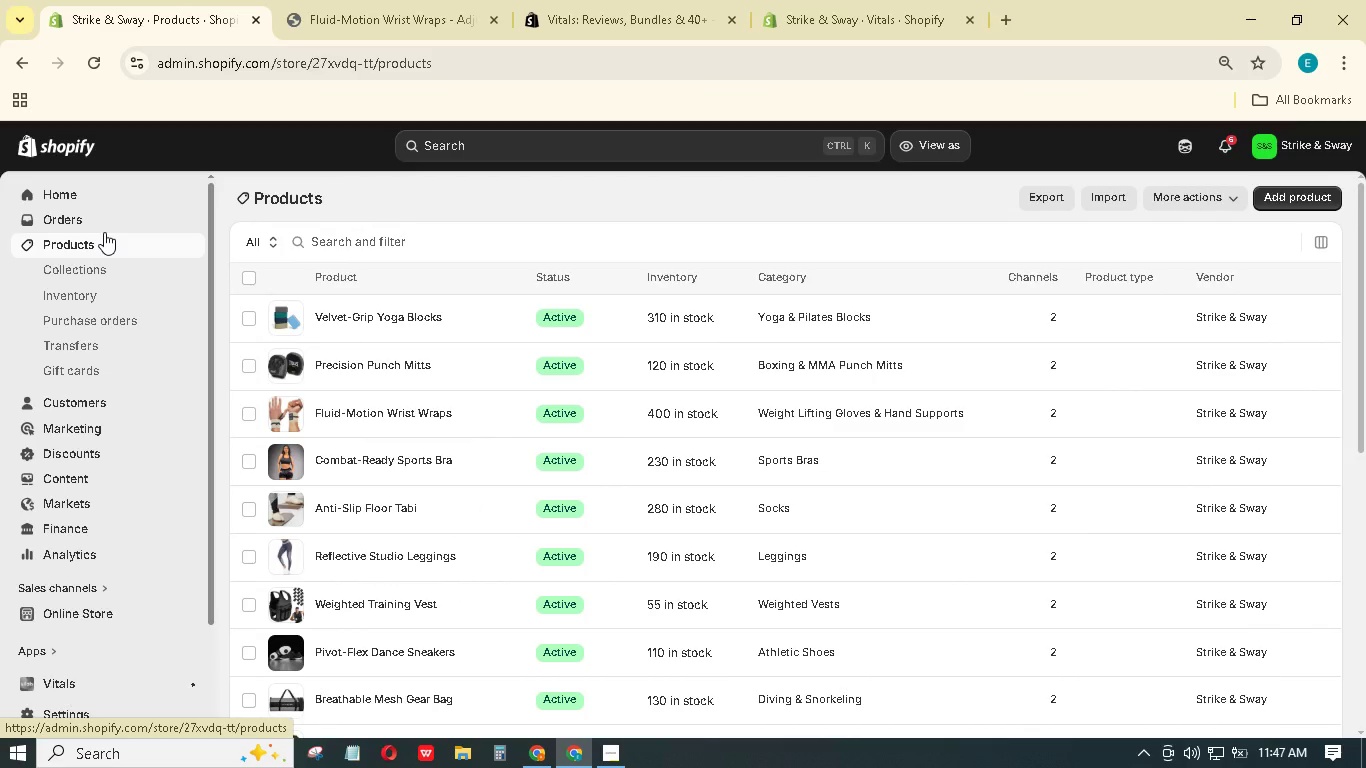 
scroll: coordinate [410, 520], scroll_direction: down, amount: 17.0
 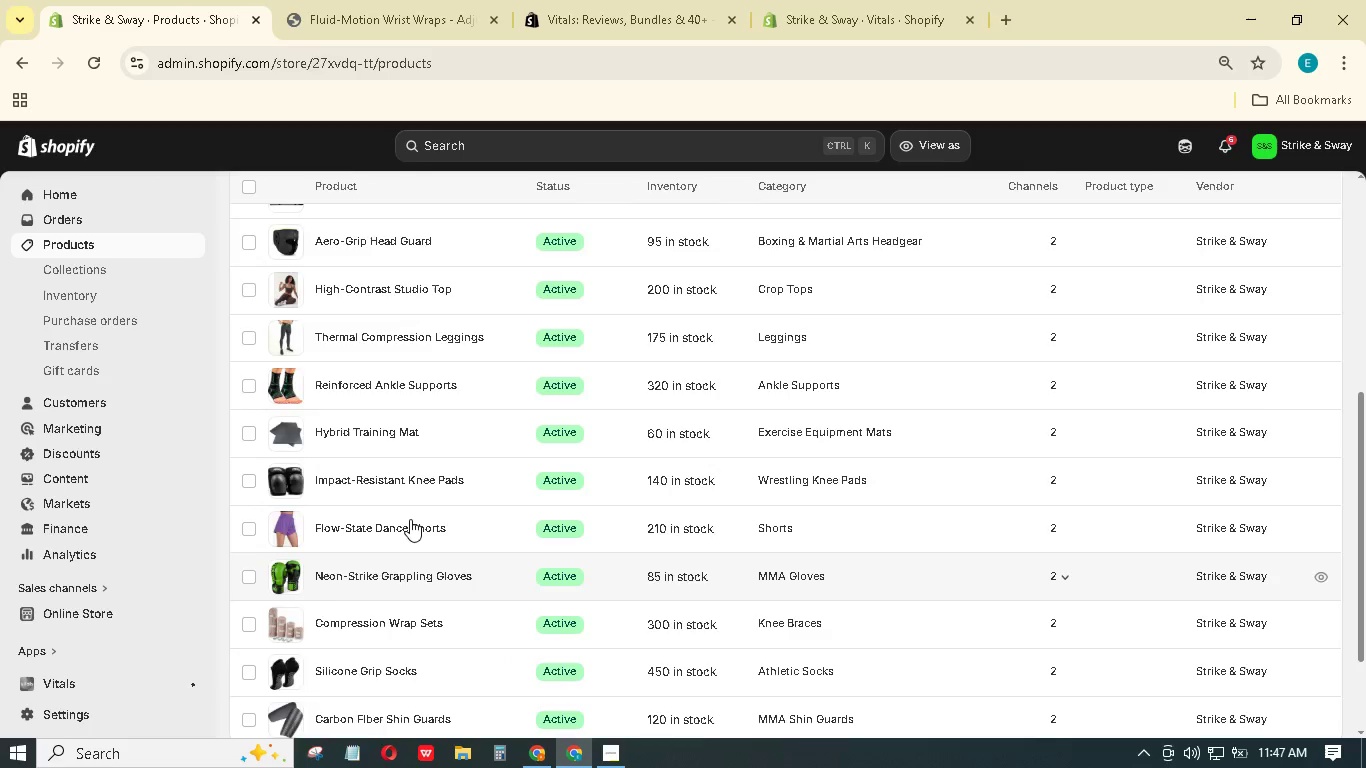 
scroll: coordinate [412, 518], scroll_direction: up, amount: 12.0
 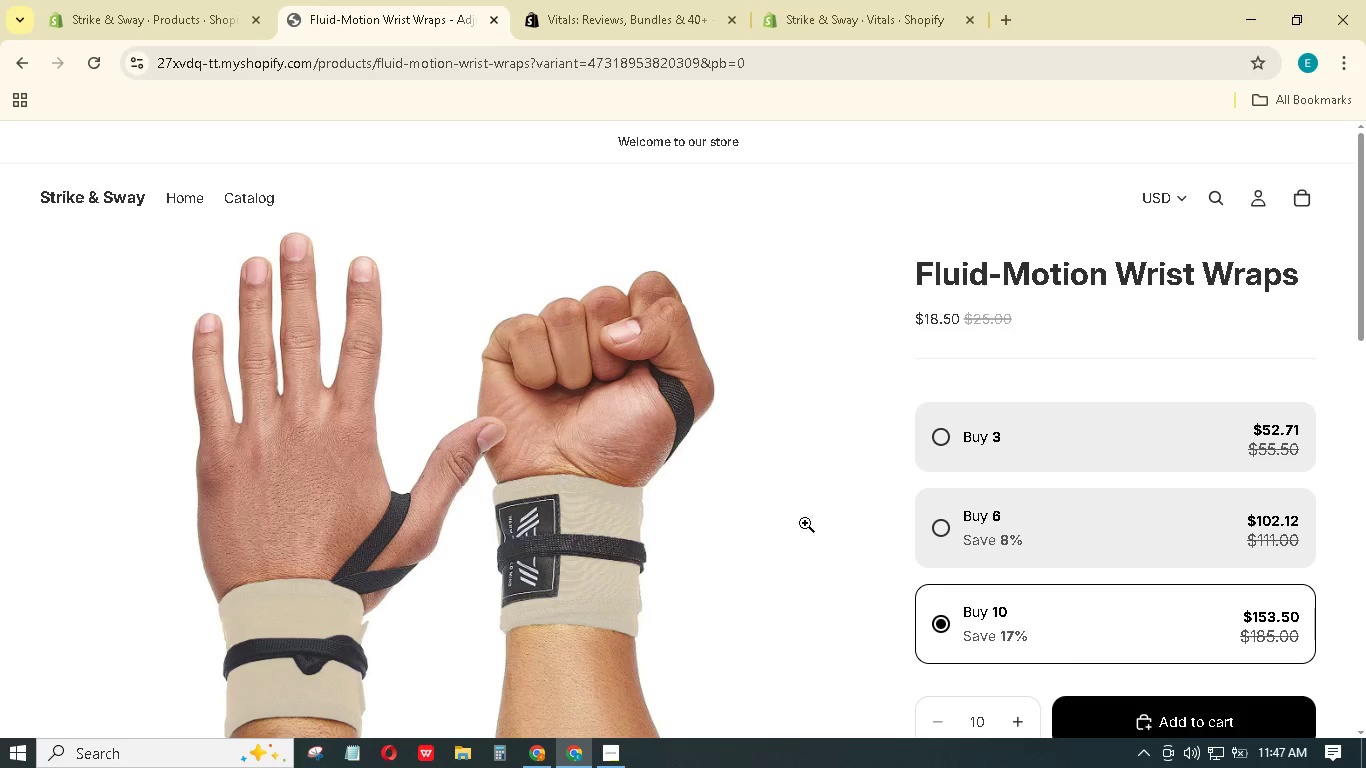 
scroll: coordinate [1126, 660], scroll_direction: down, amount: 2.0
 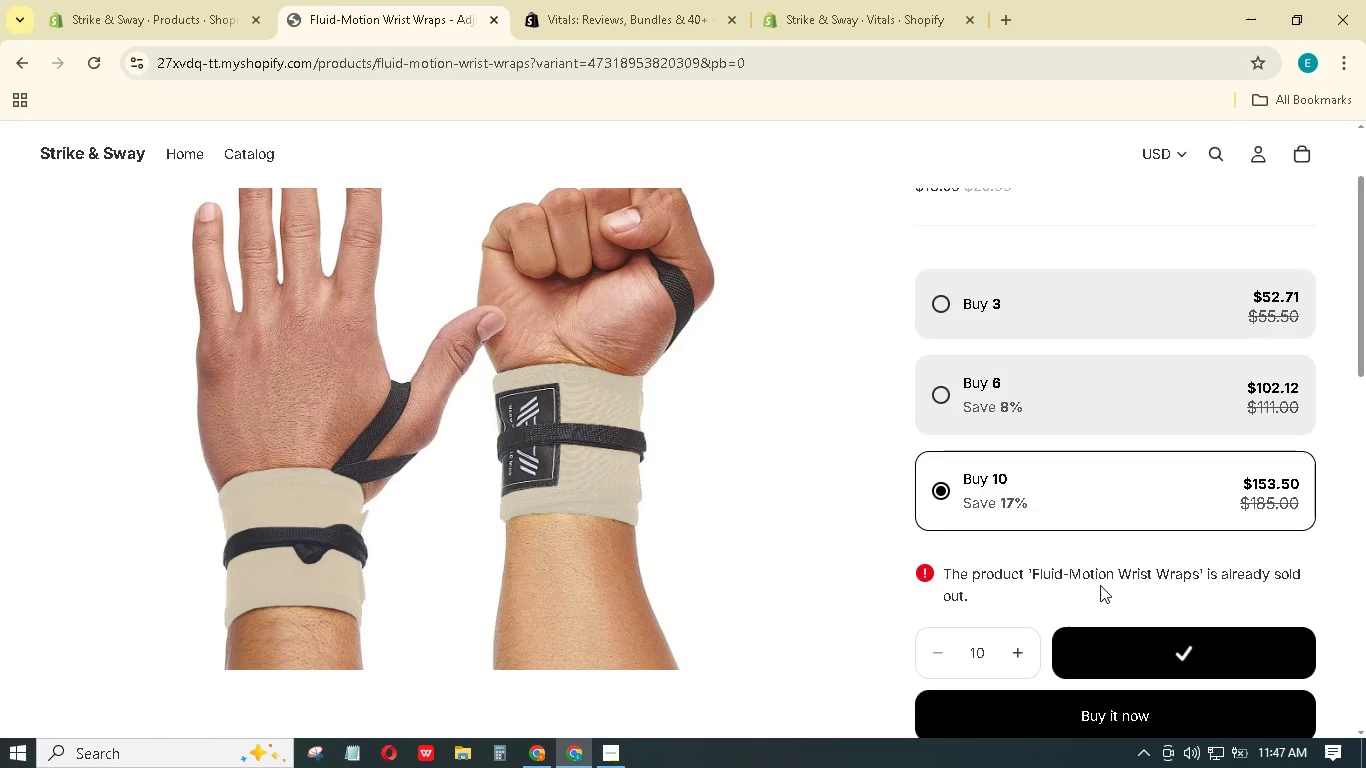 
left_click_drag(start_coordinate=[996, 601], to_coordinate=[931, 575])
 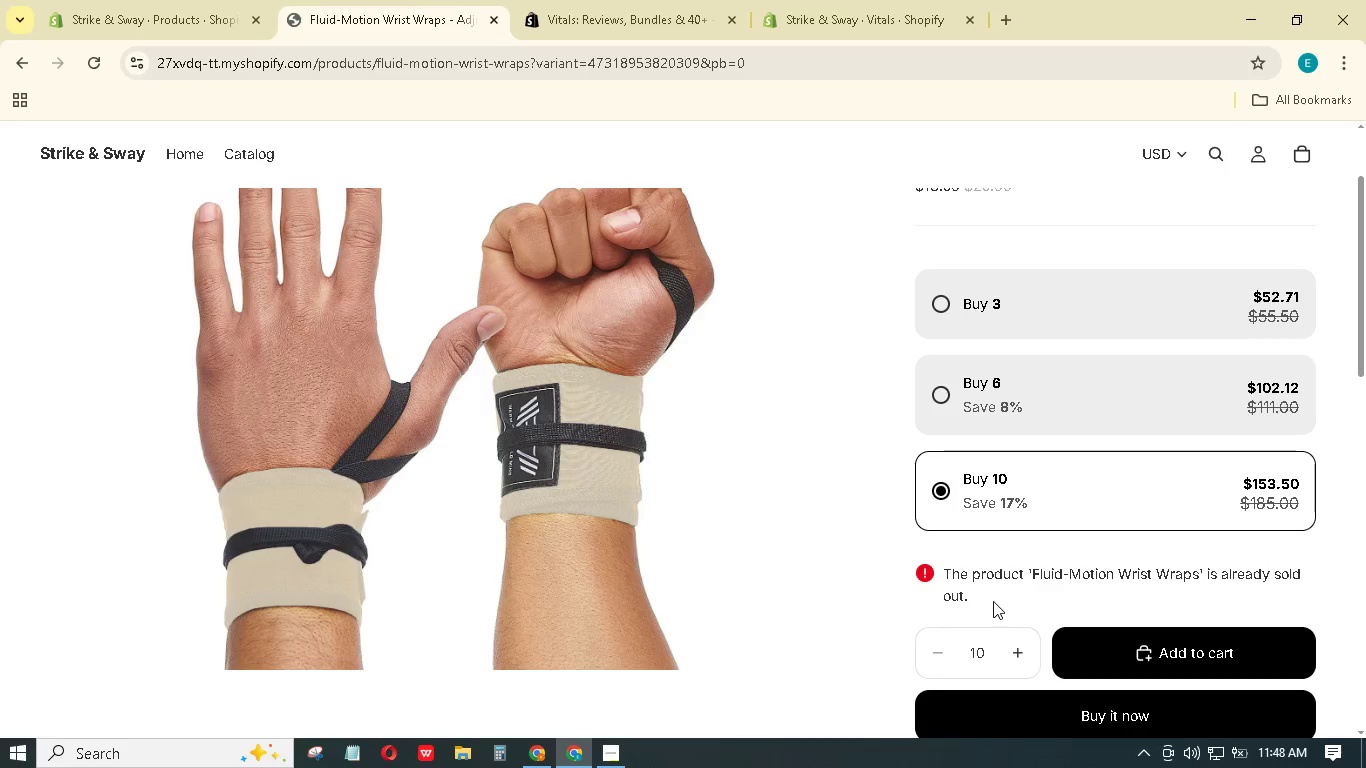 
left_click([931, 575])
 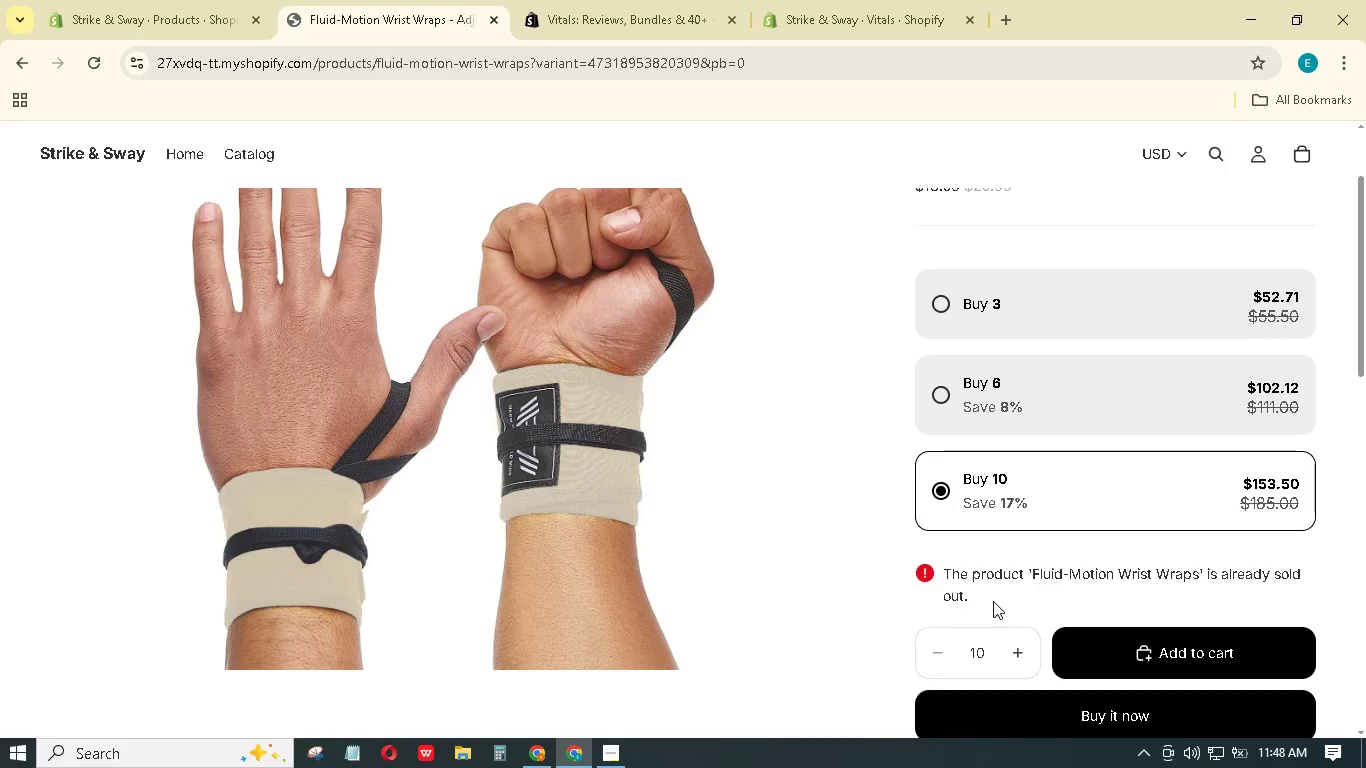 
left_click_drag(start_coordinate=[991, 601], to_coordinate=[943, 569])
 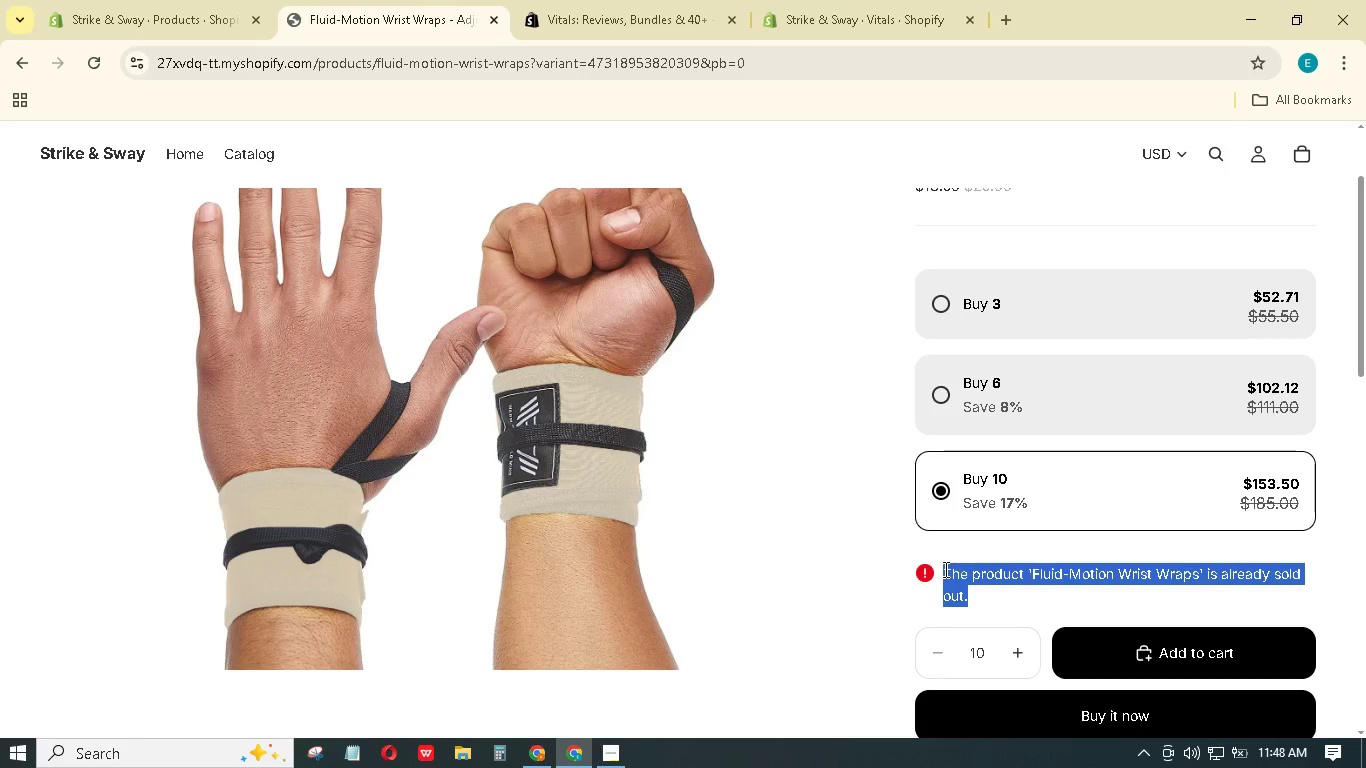 
key(Control+C)
 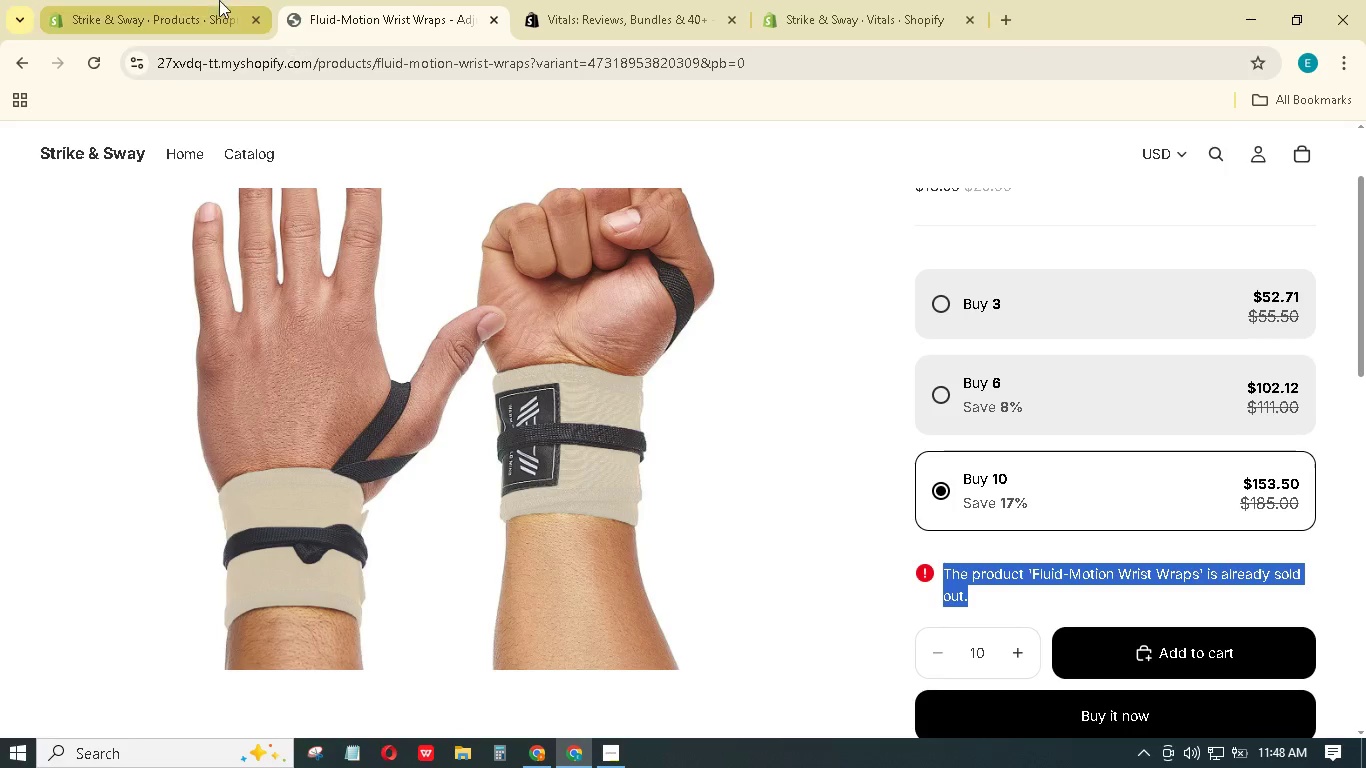 
left_click([202, 0])
 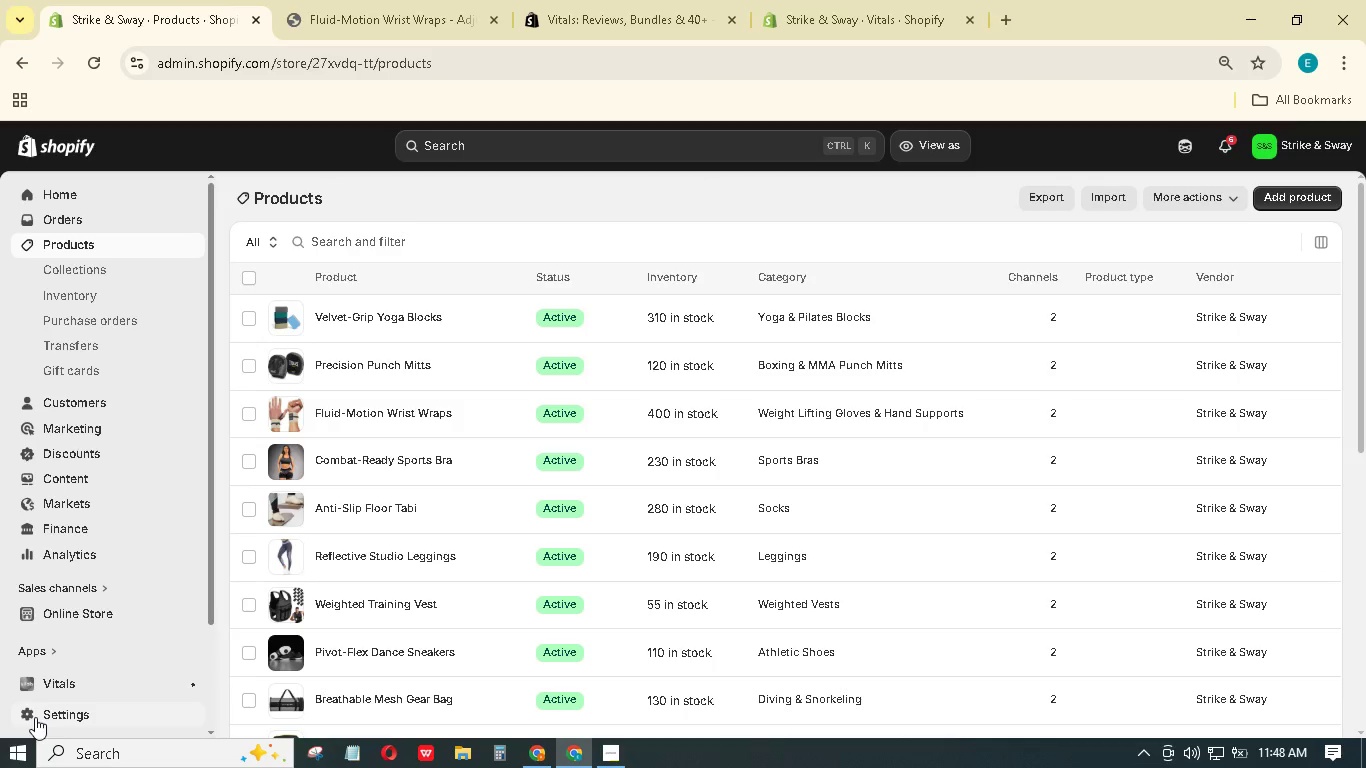 
wait(5.36)
 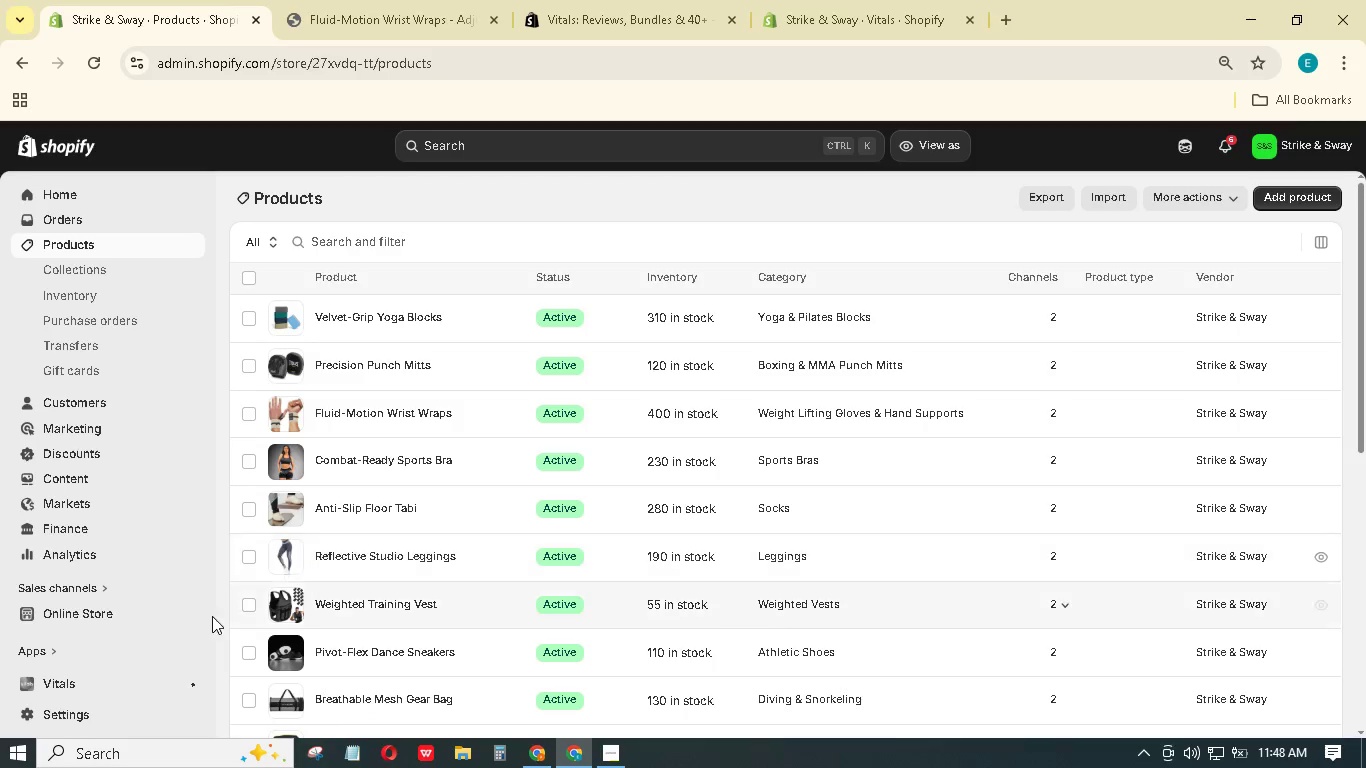 
scroll: coordinate [66, 648], scroll_direction: down, amount: 8.0
 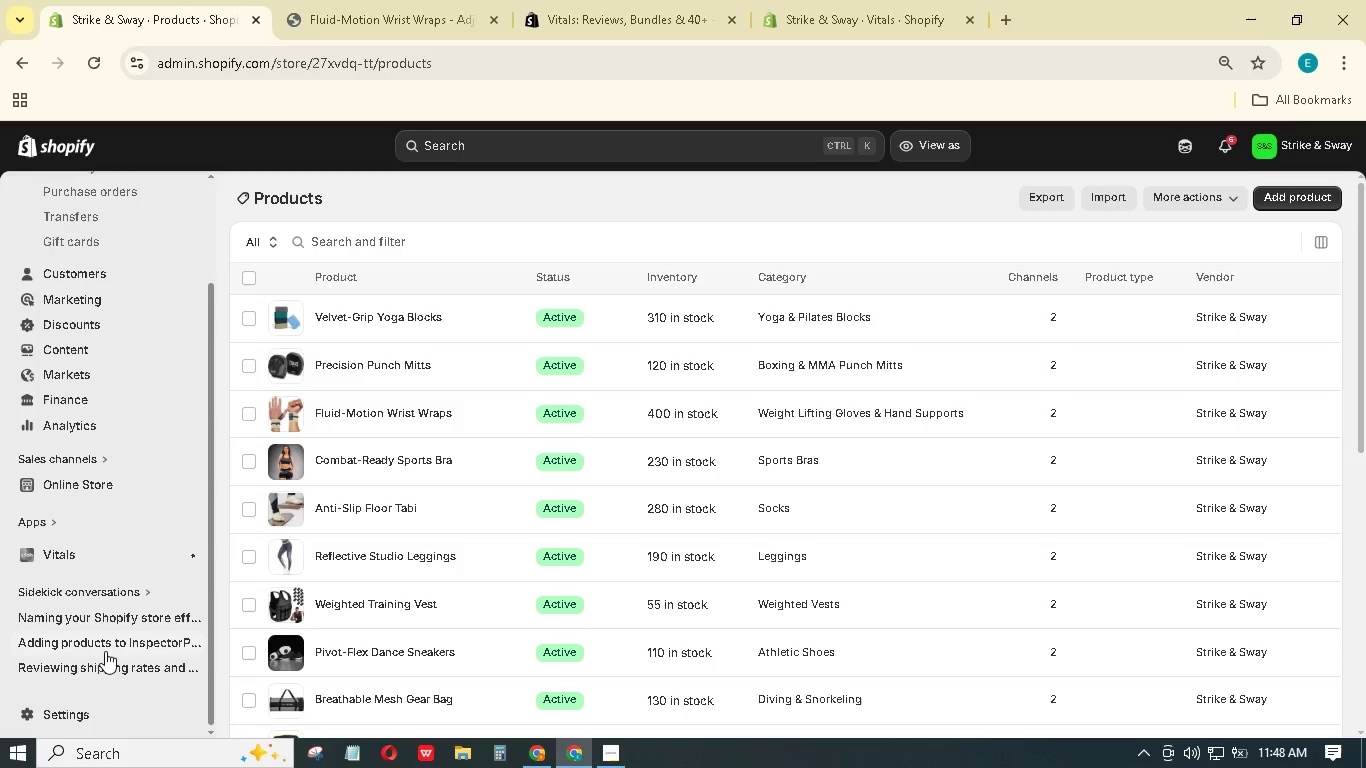 
left_click([95, 592])
 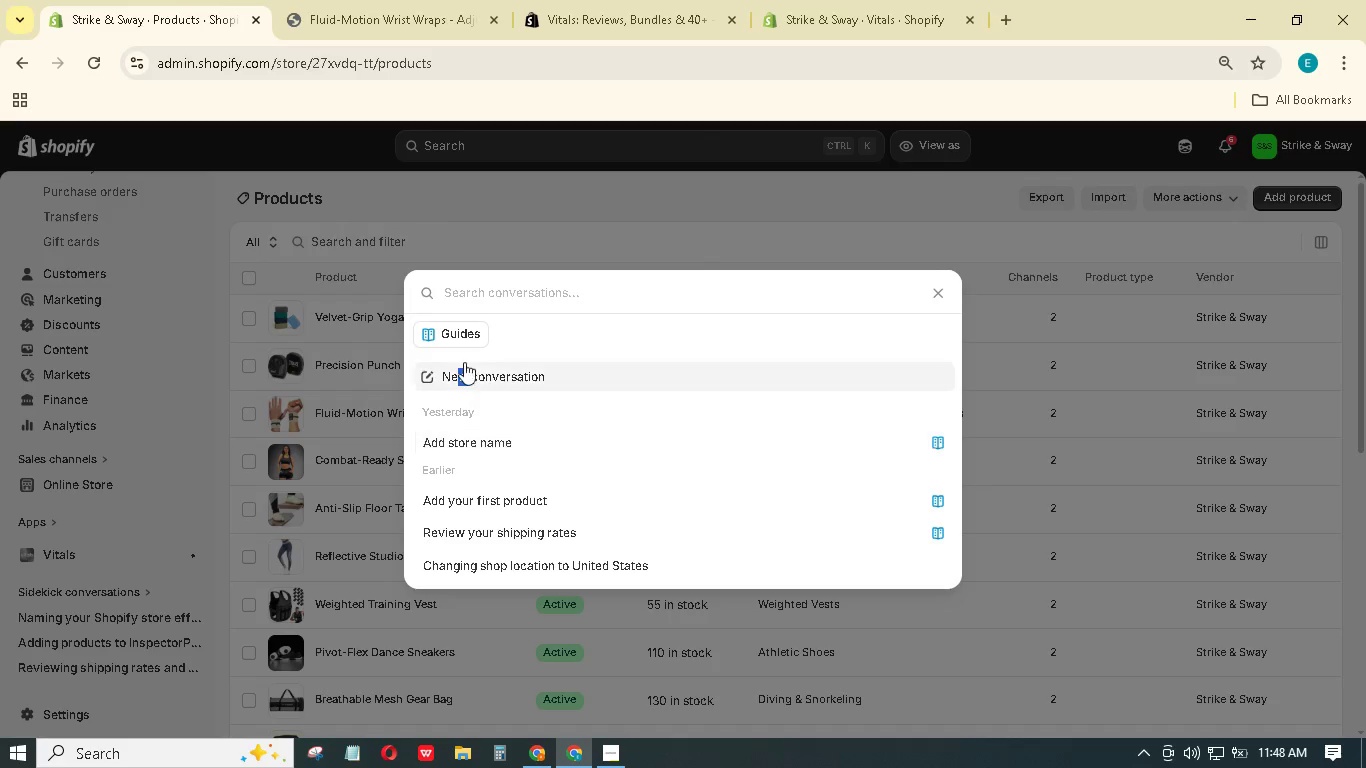 
left_click([471, 372])
 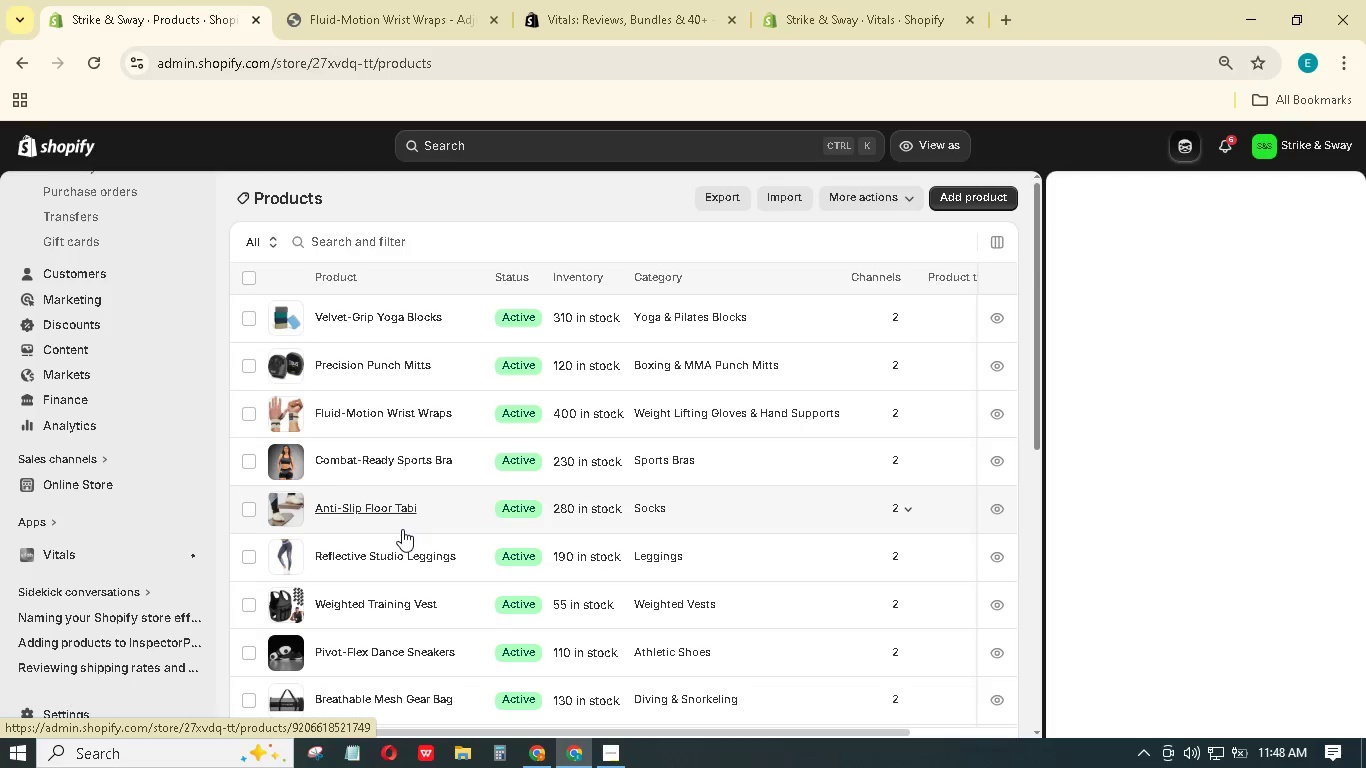 
wait(6.34)
 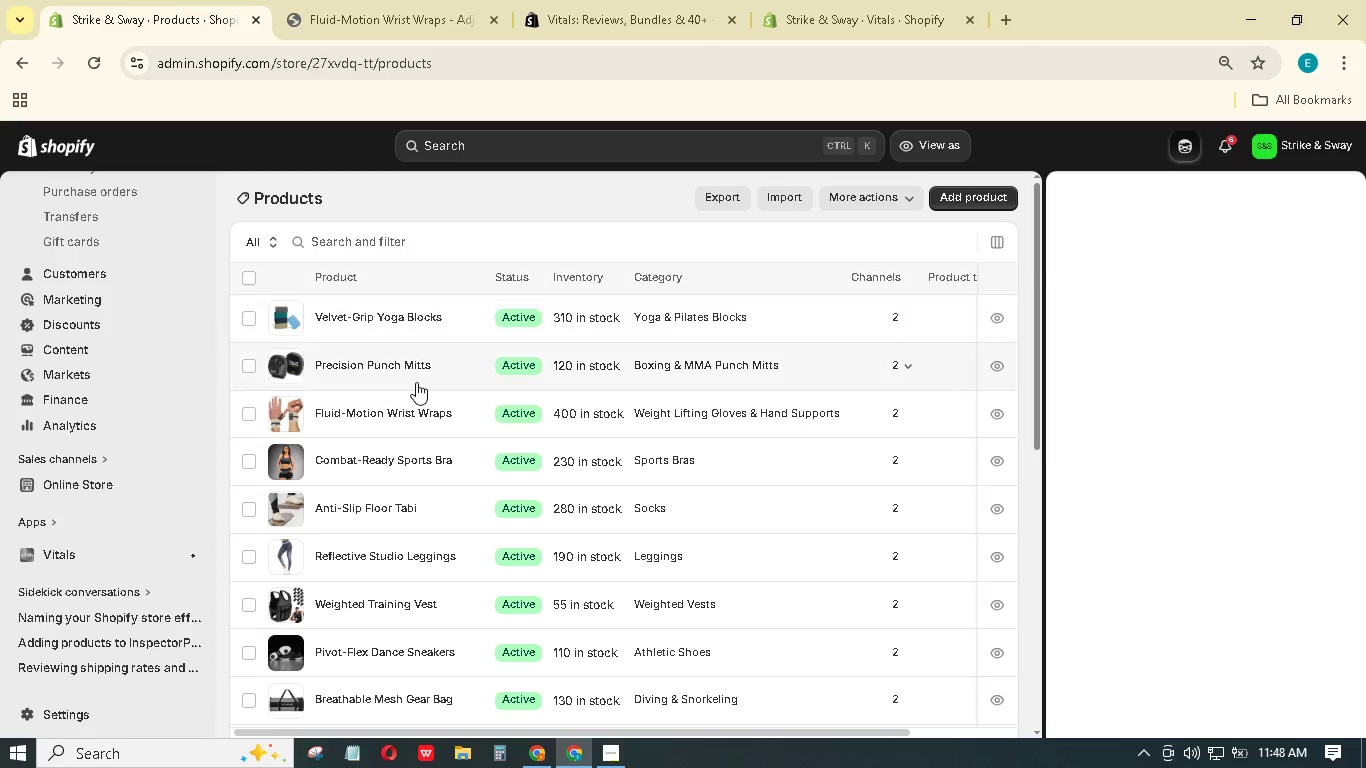 
key(Control+V)
 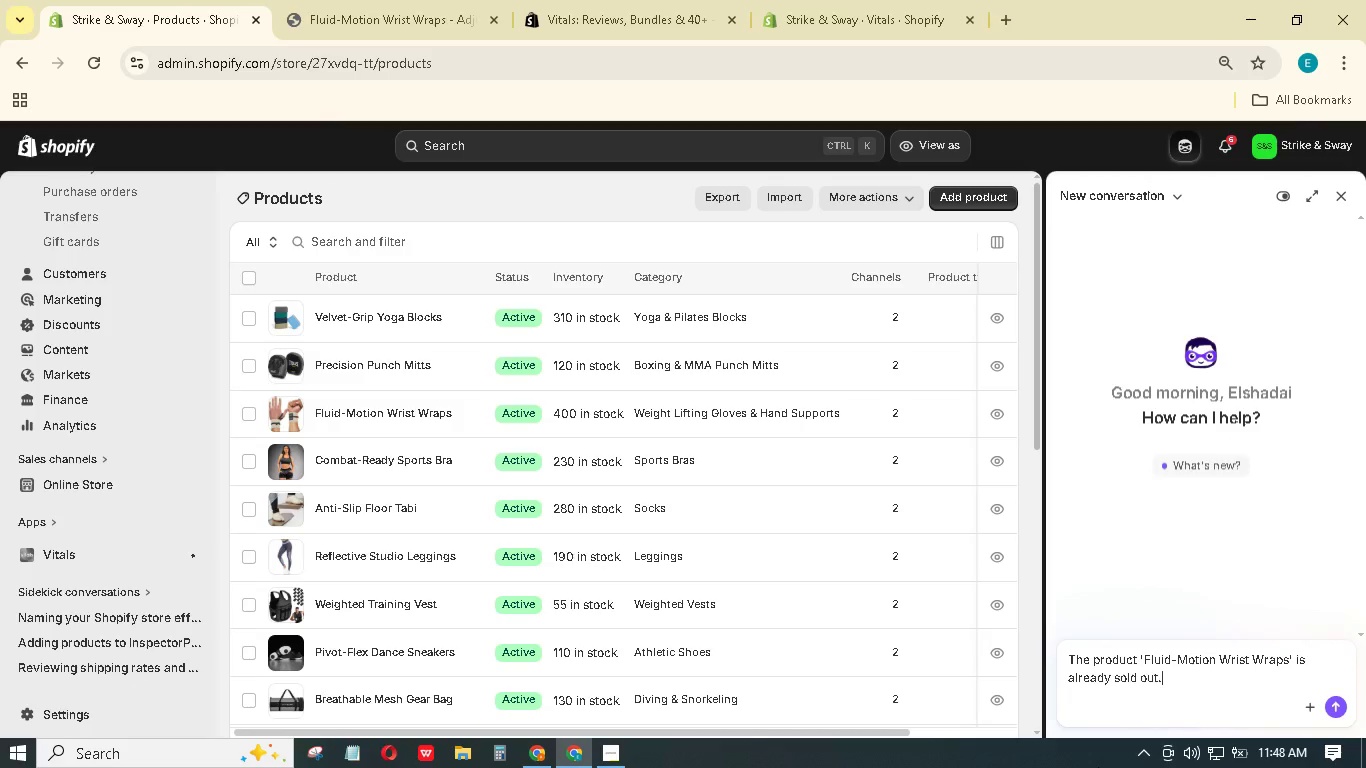 
type( whyn )
key(Backspace)
key(Backspace)
type( is this?)
 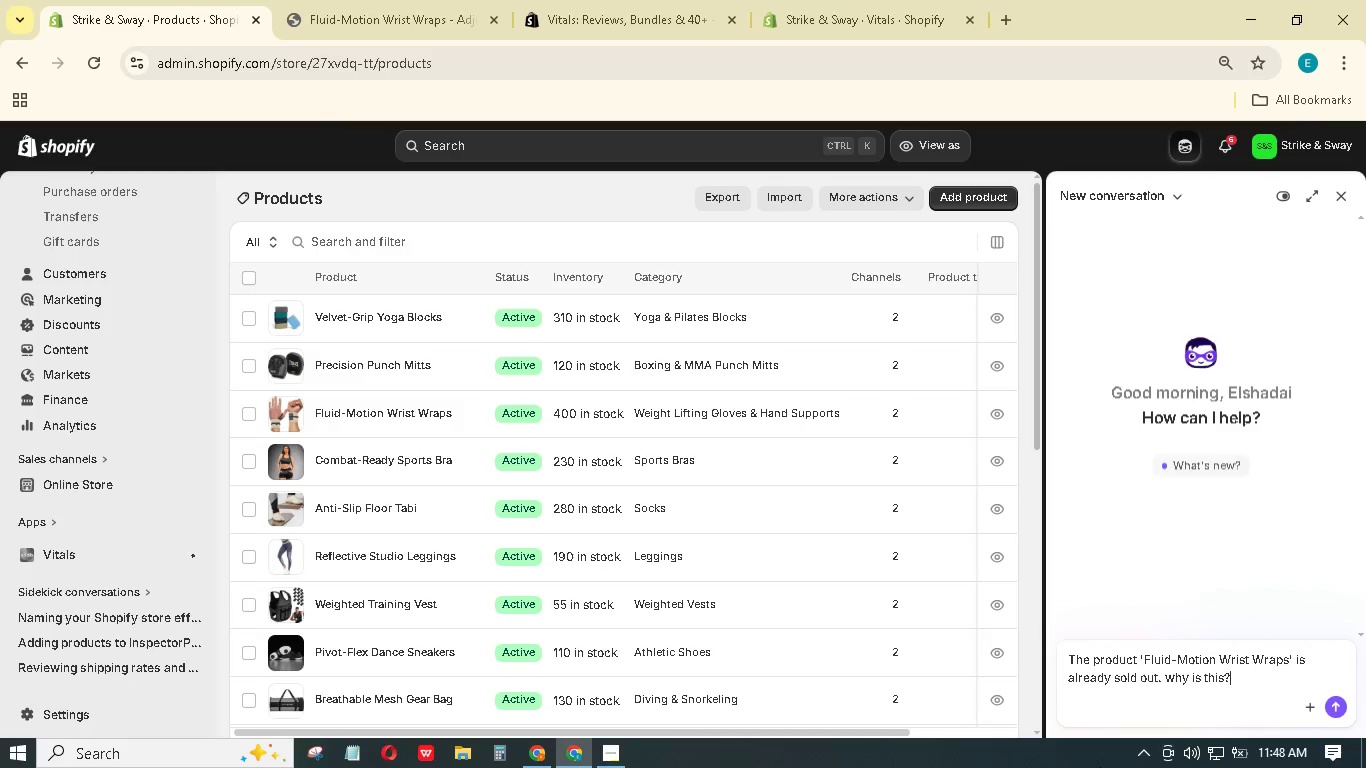 
key(Enter)
 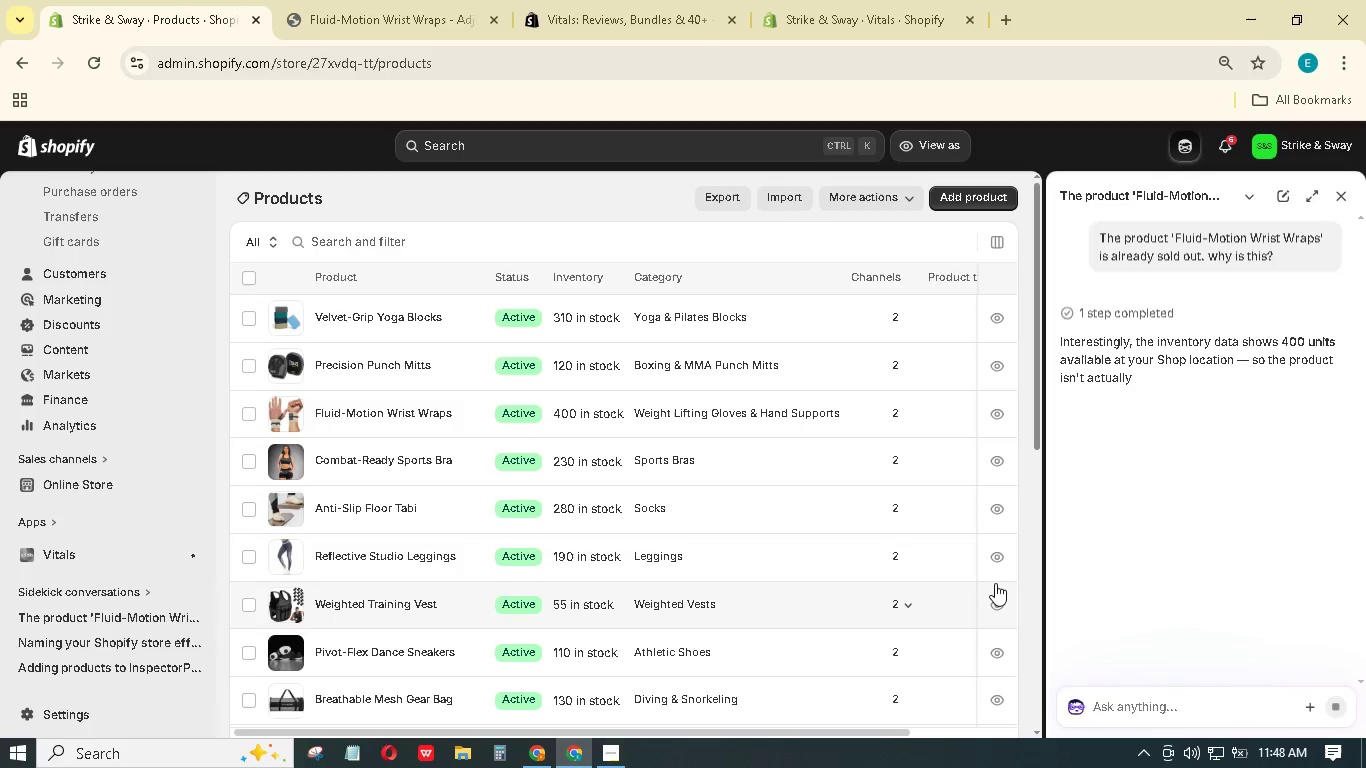 
wait(13.85)
 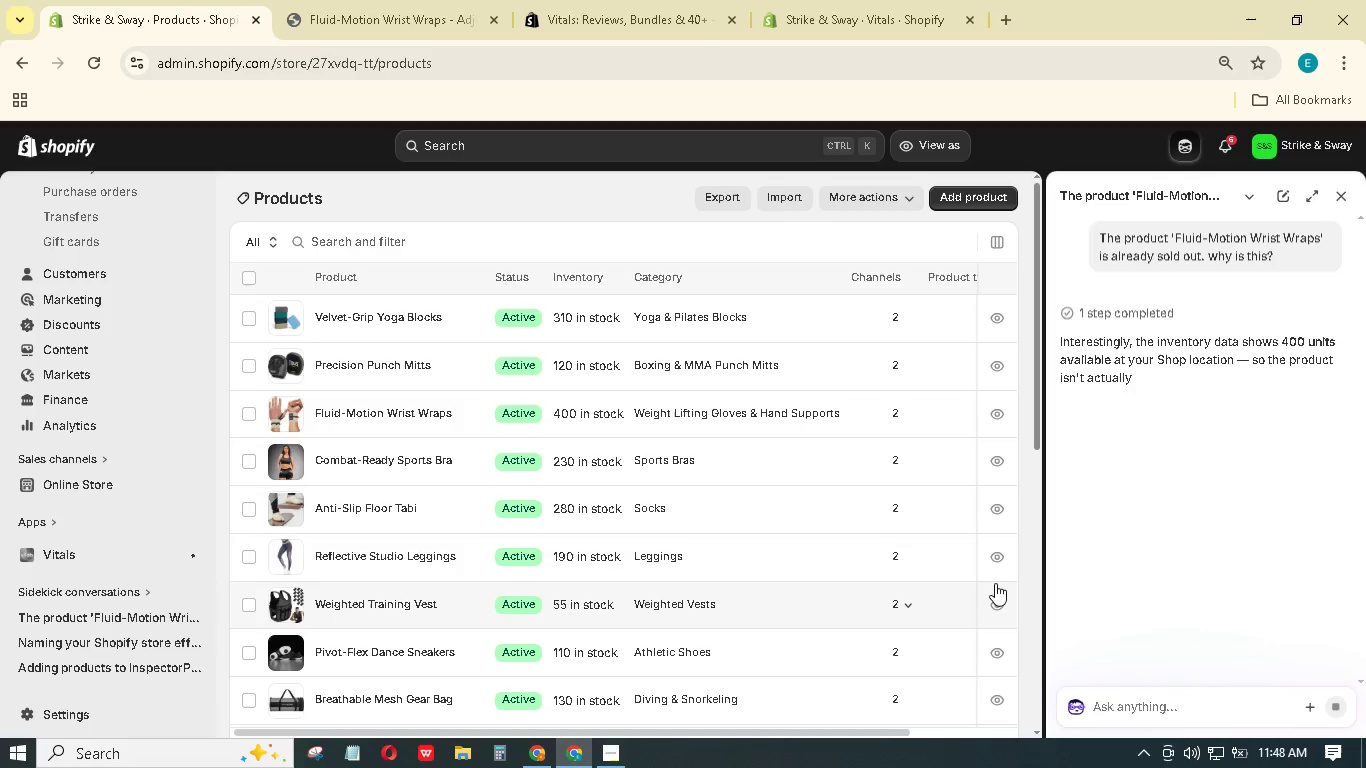 
mouse_move([939, 338])
 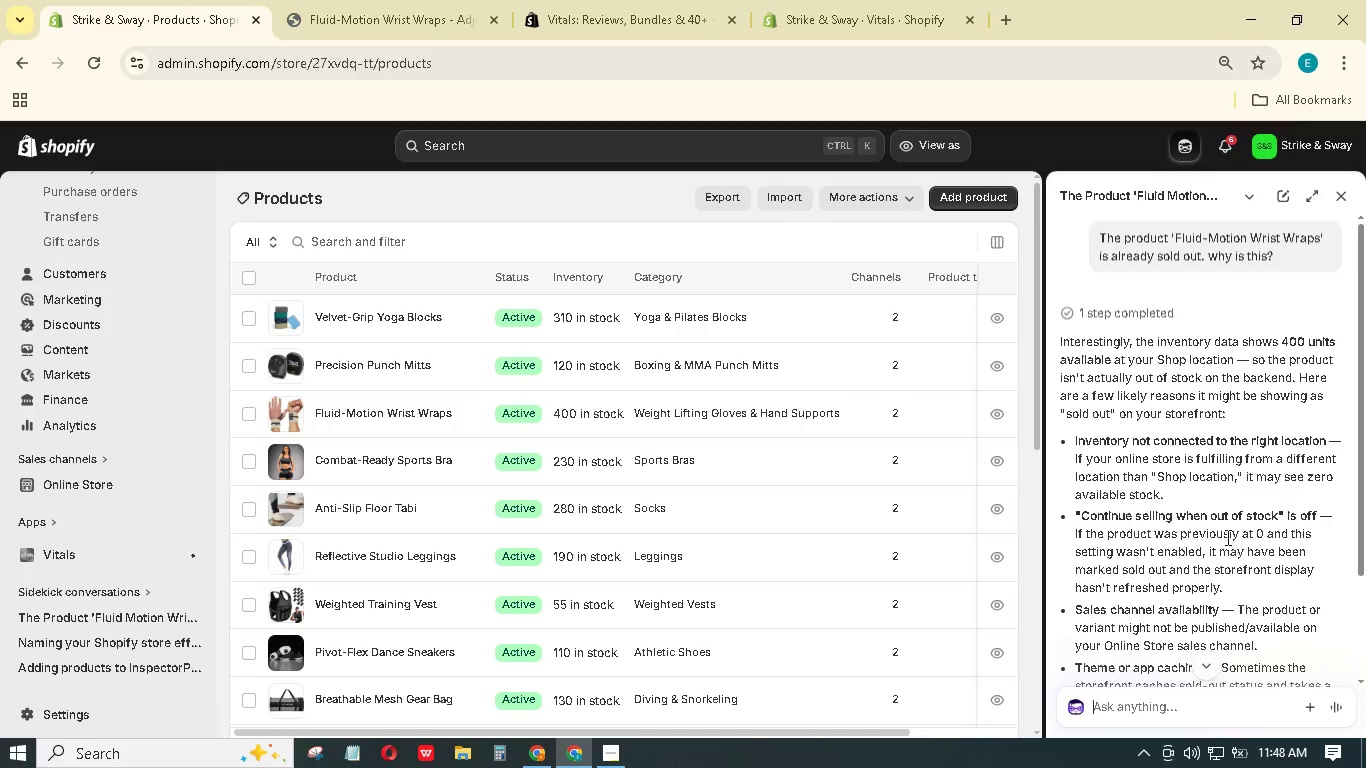 
wait(16.84)
 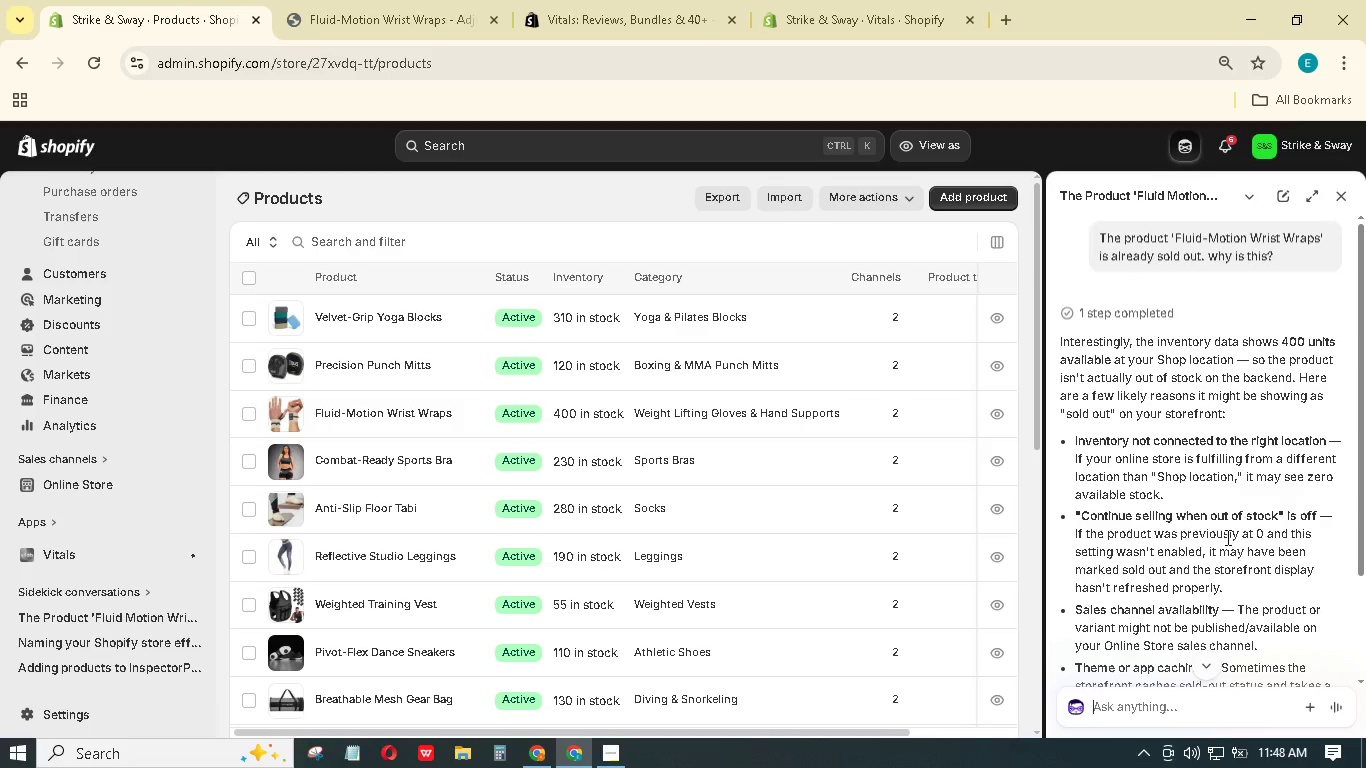 
scroll: coordinate [1231, 523], scroll_direction: down, amount: 4.0
 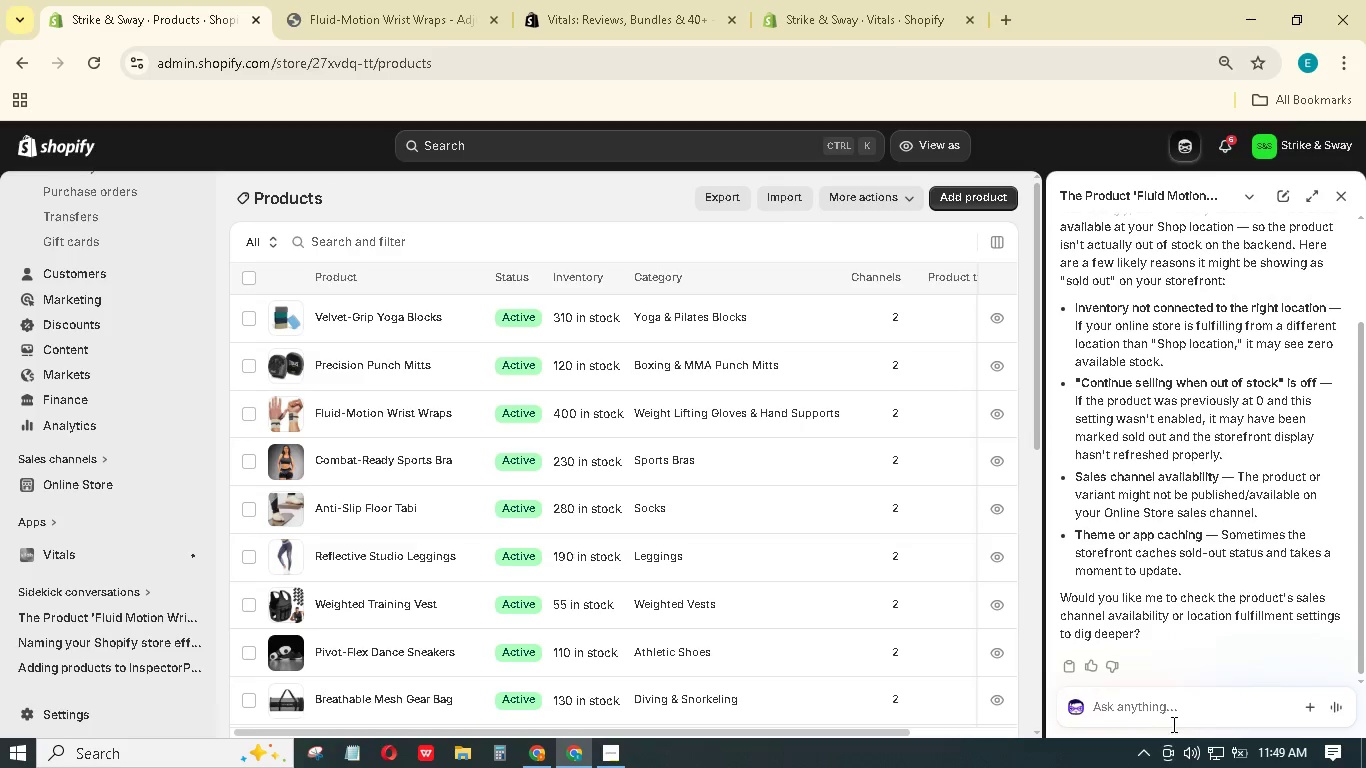 
left_click([1172, 724])
 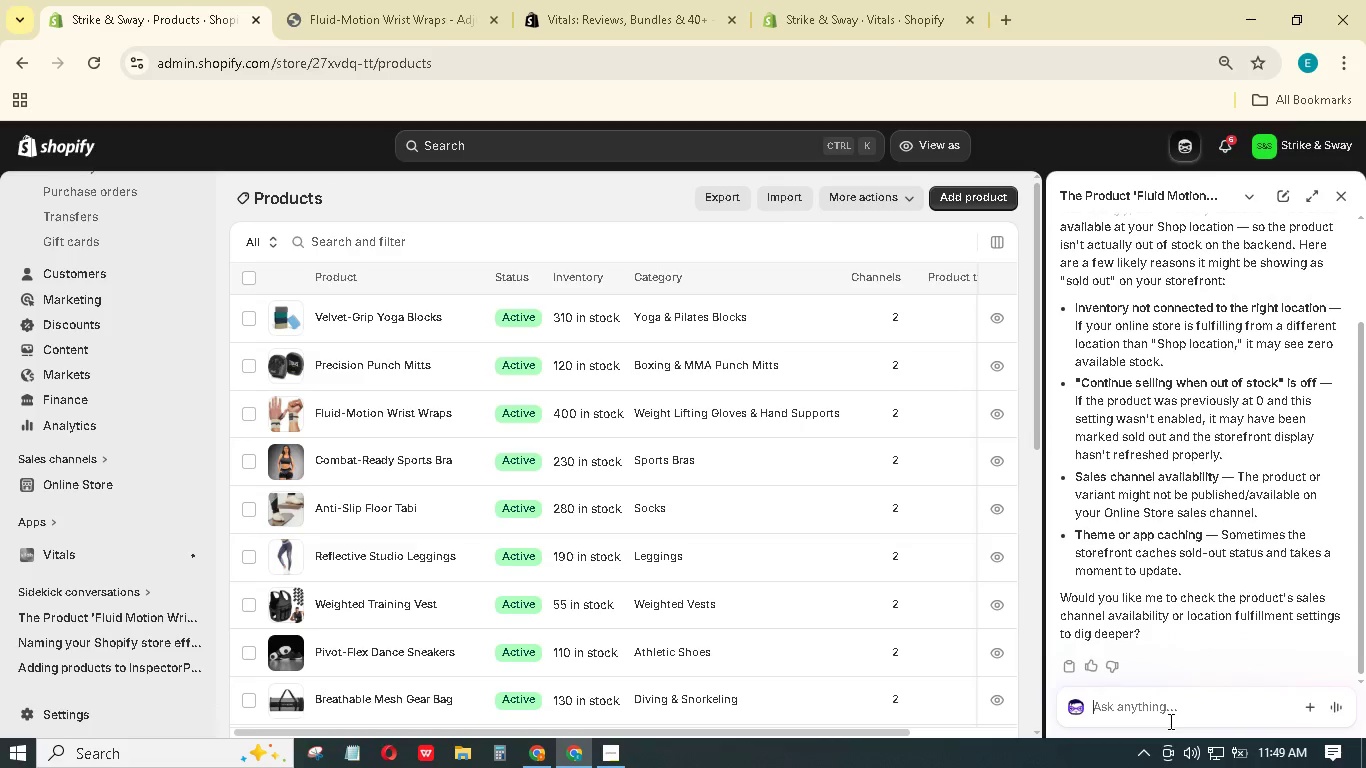 
type(check all and find the issu)
 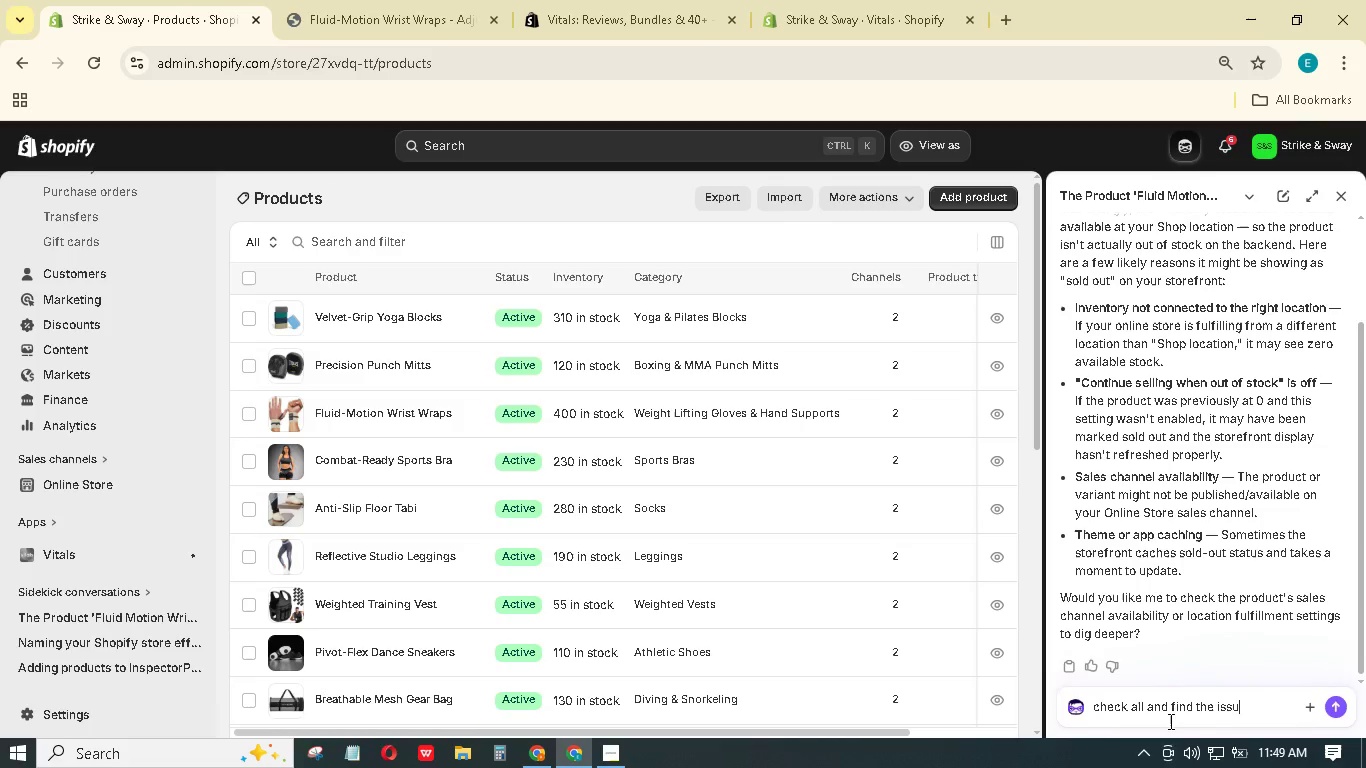 
key(Enter)
 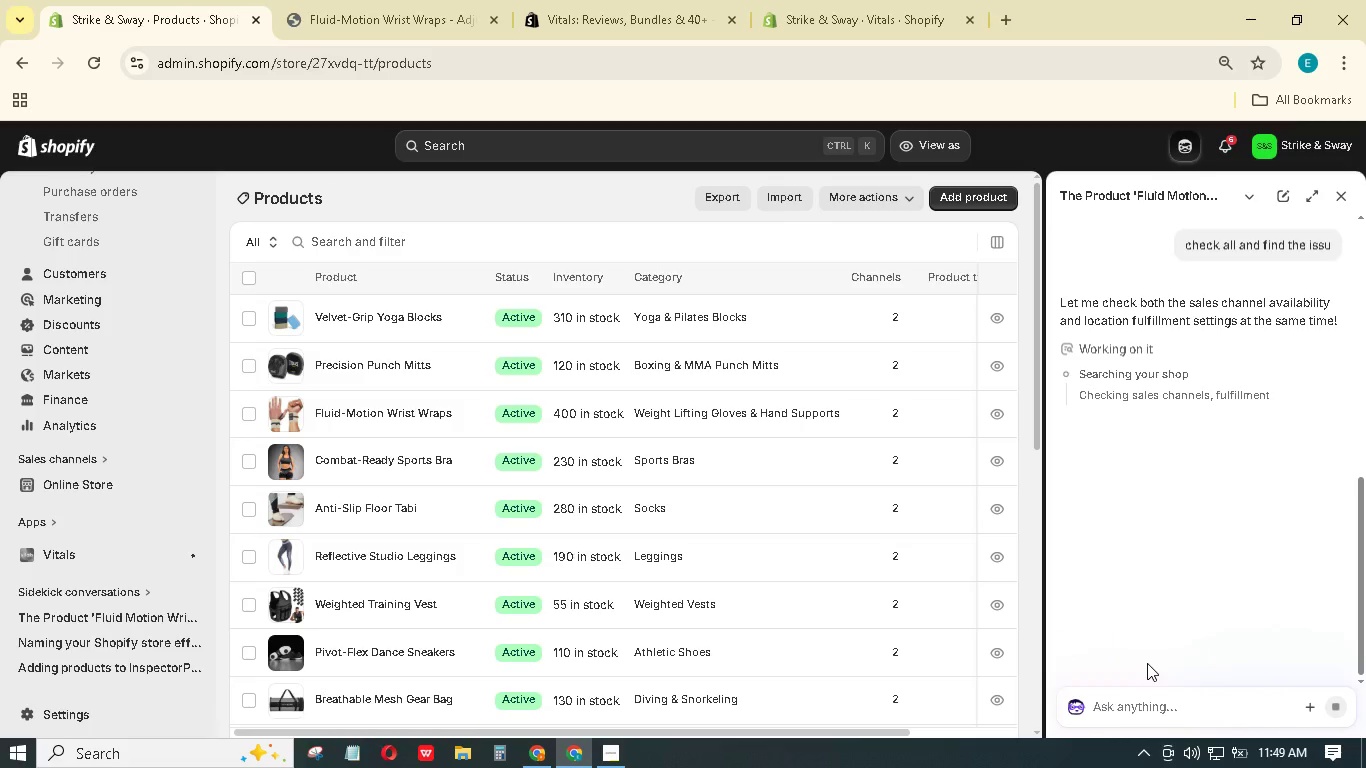 
wait(10.33)
 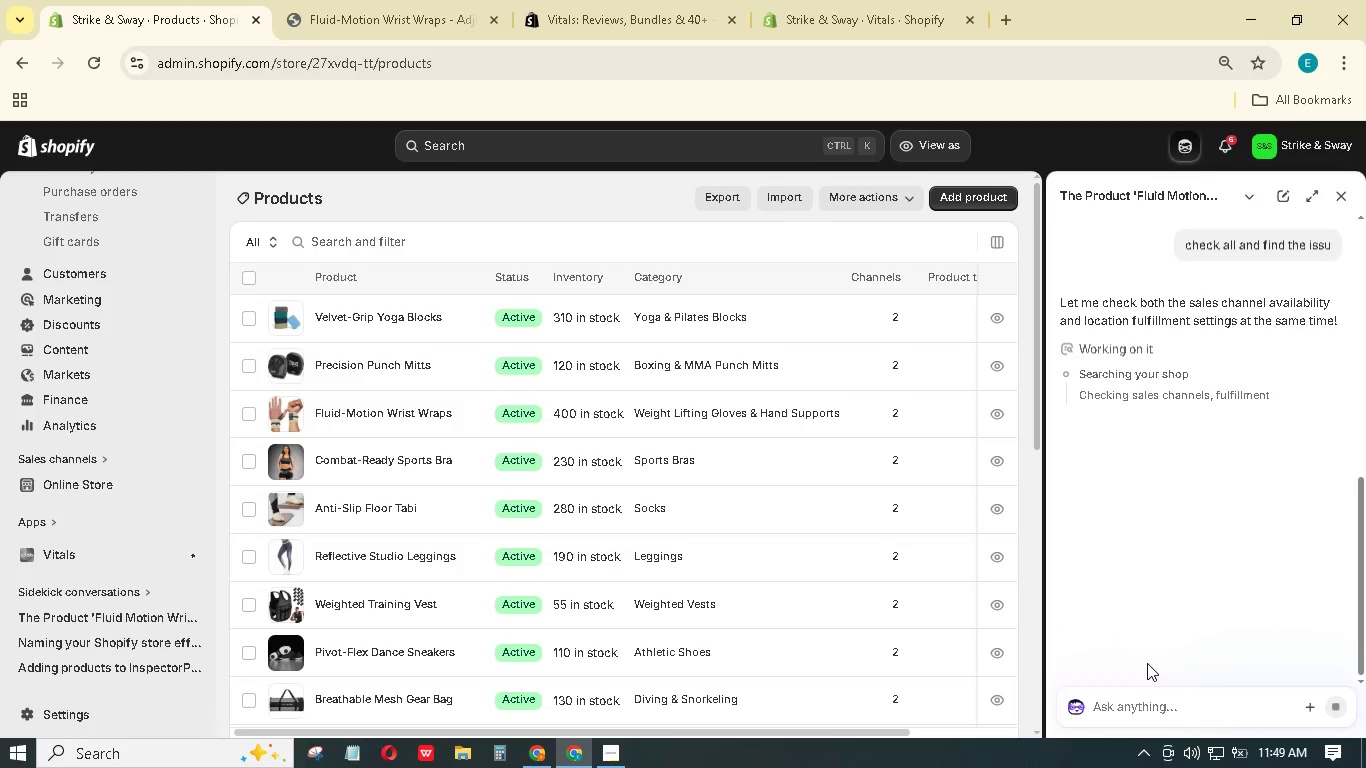 
left_click([616, 746])